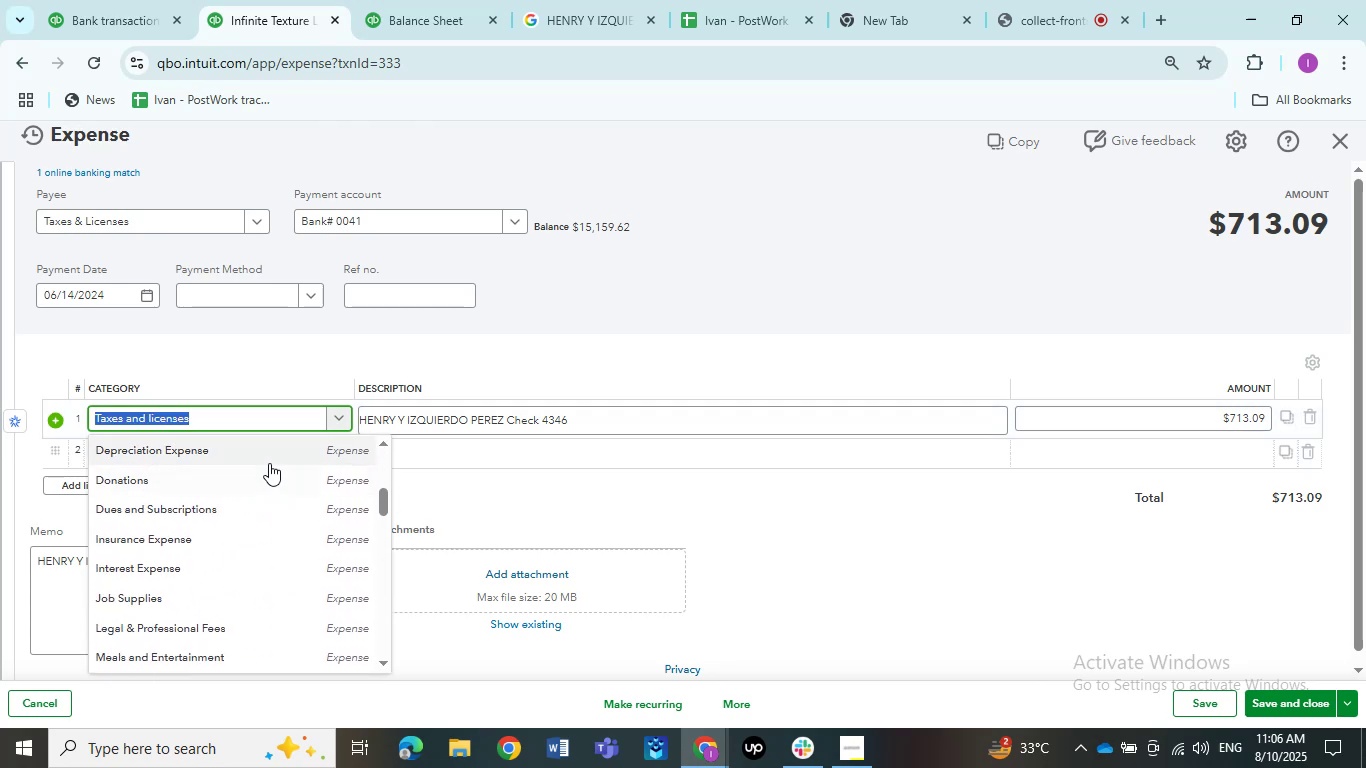 
type(ask)
 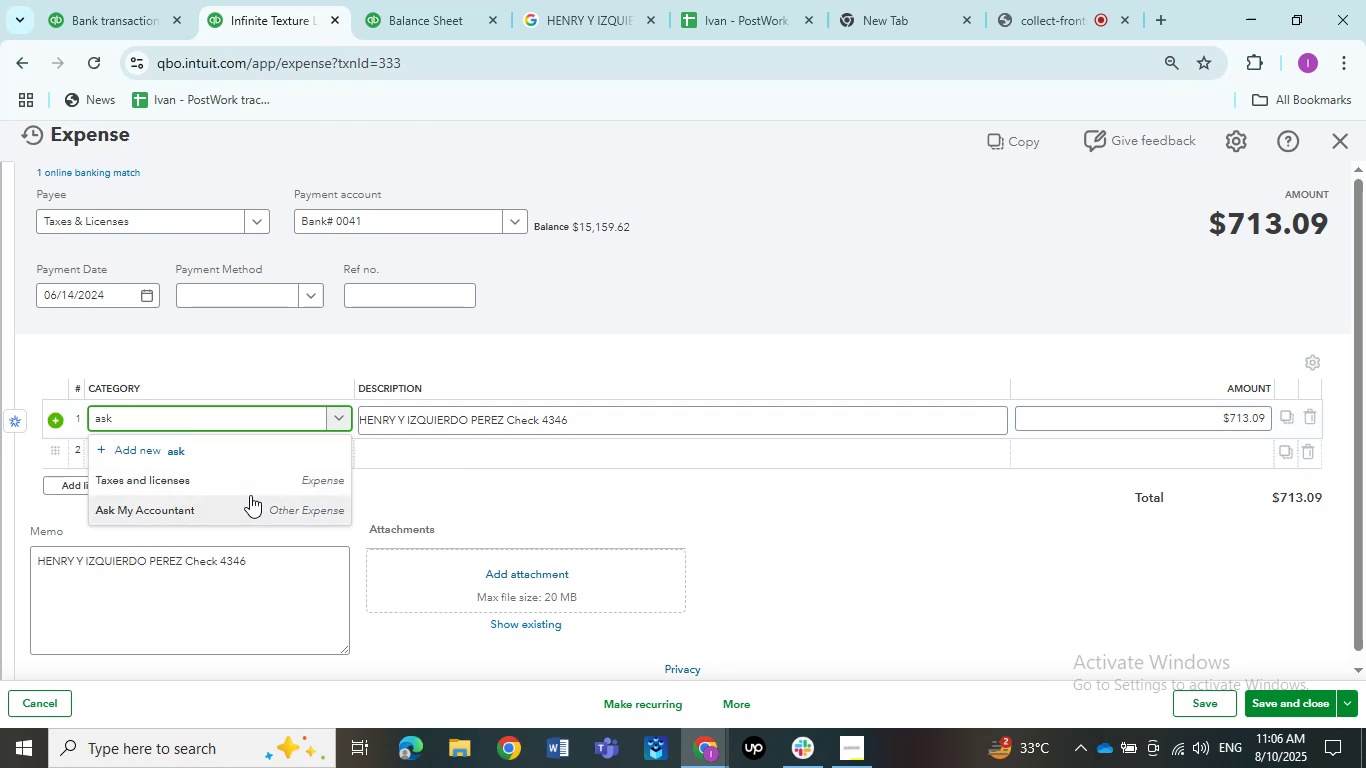 
left_click([241, 501])
 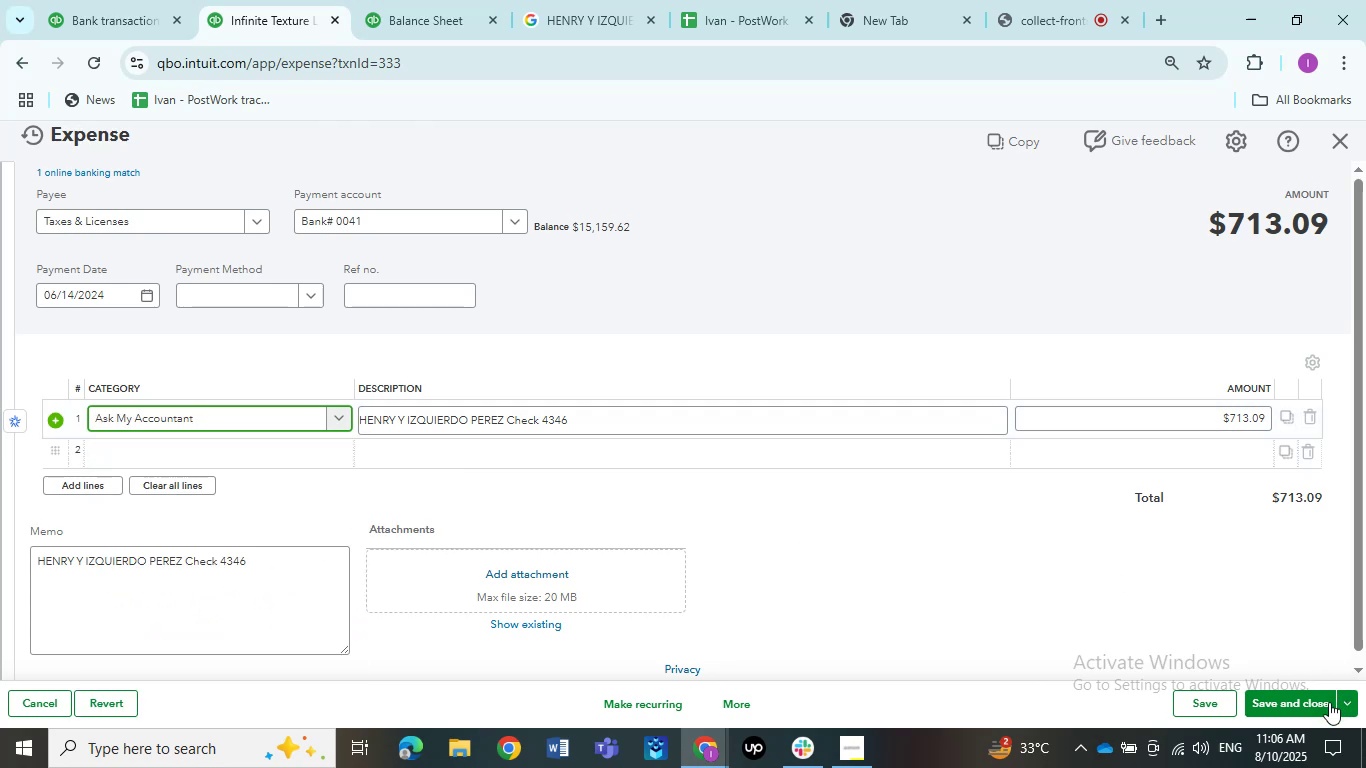 
left_click([1307, 702])
 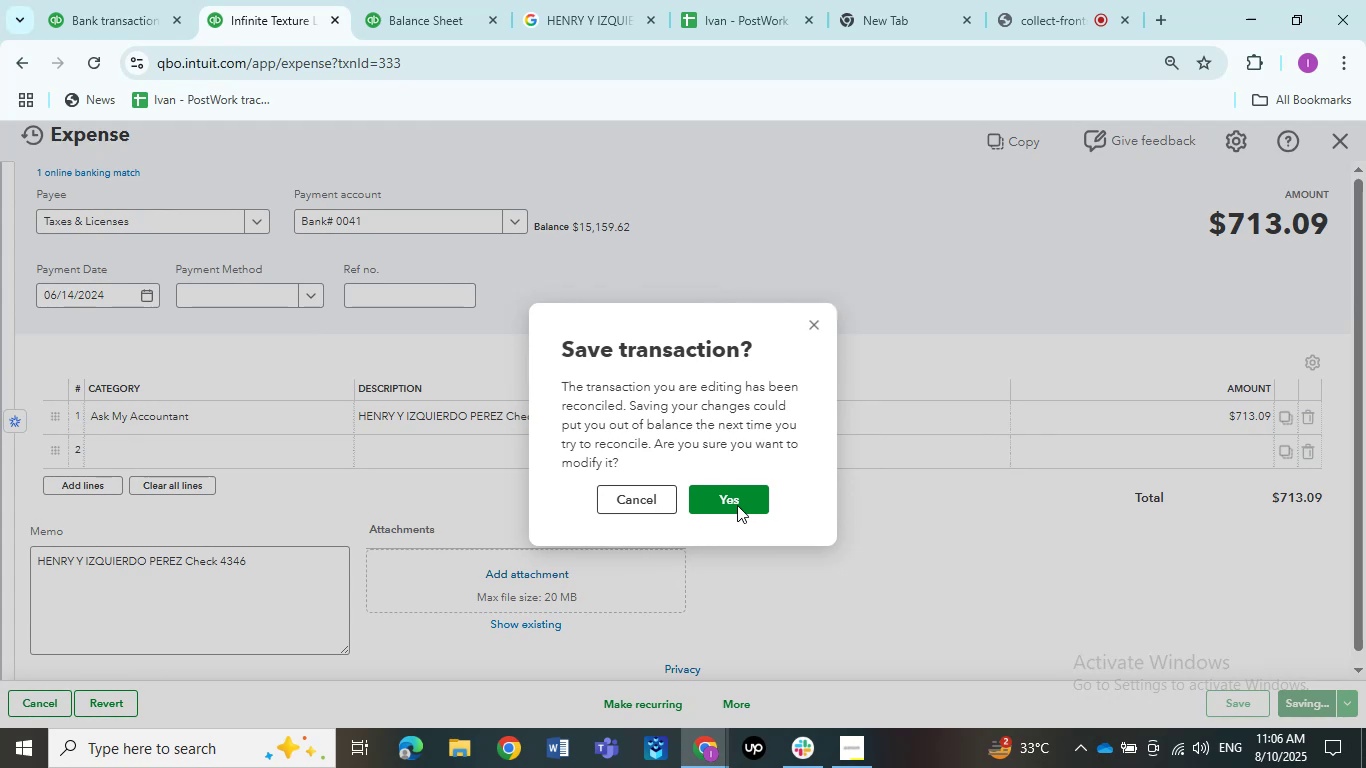 
left_click([737, 504])
 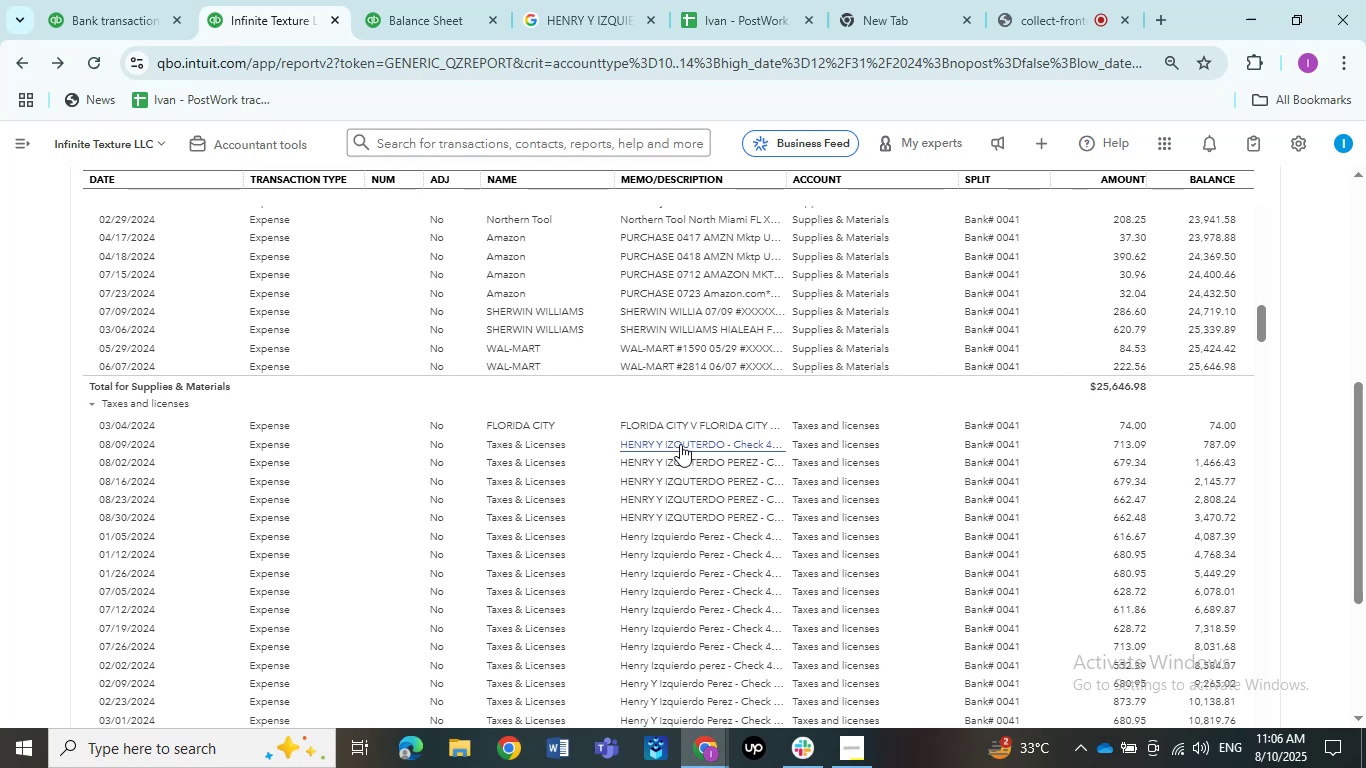 
wait(28.13)
 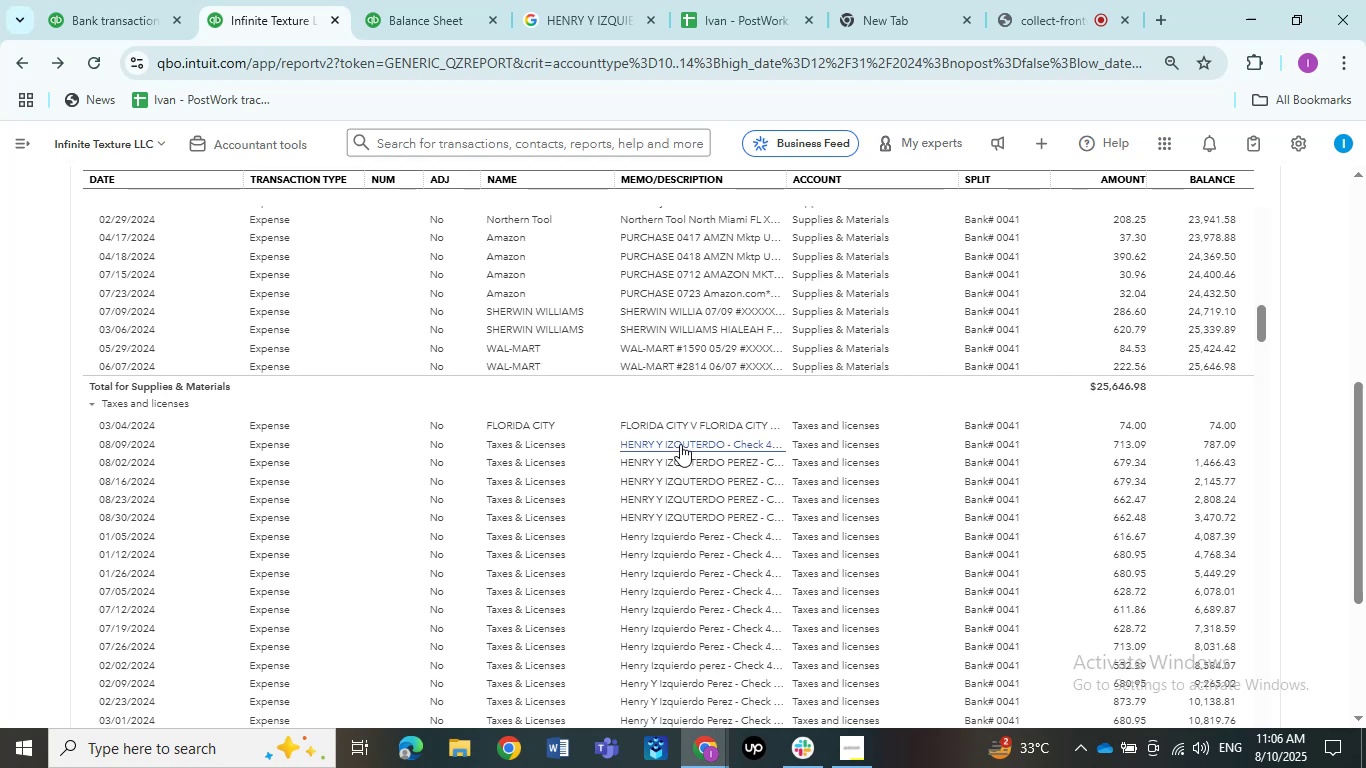 
left_click([131, 229])
 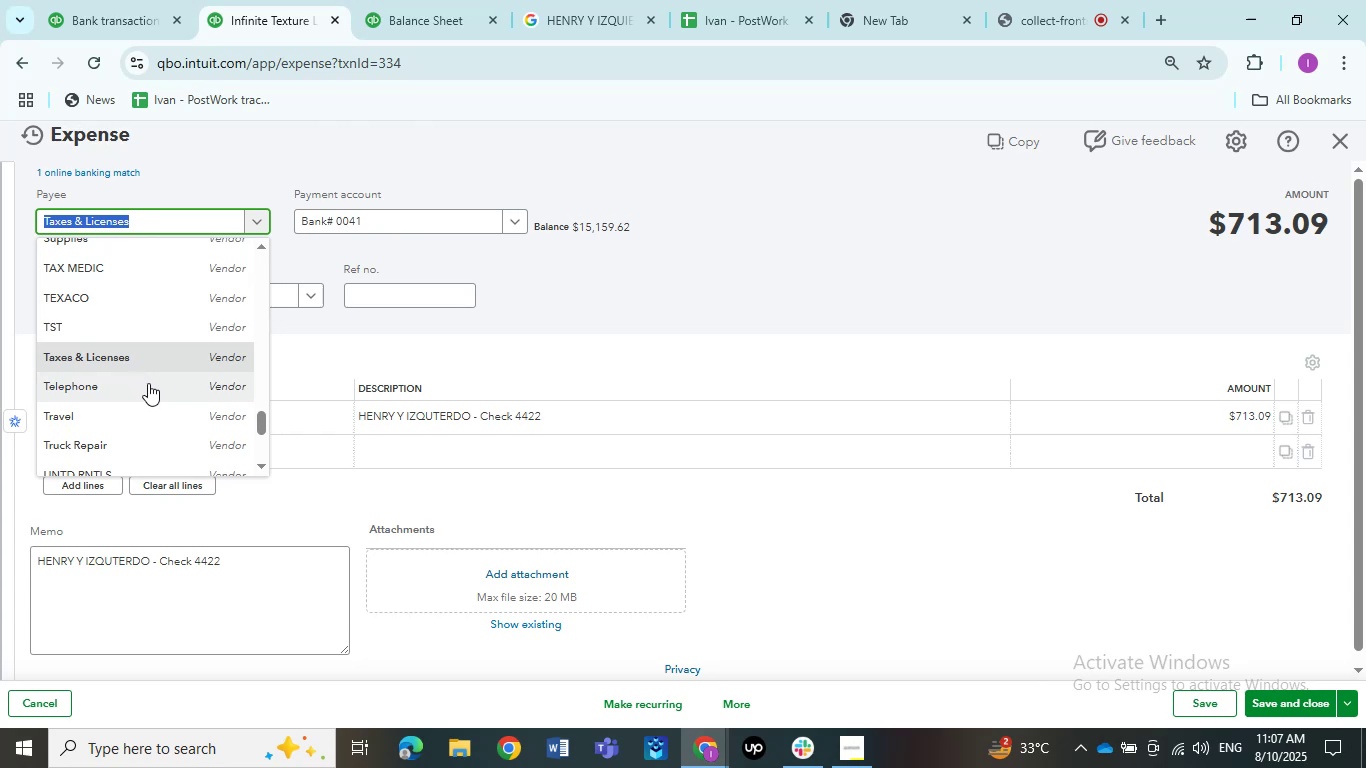 
scroll: coordinate [184, 380], scroll_direction: up, amount: 10.0
 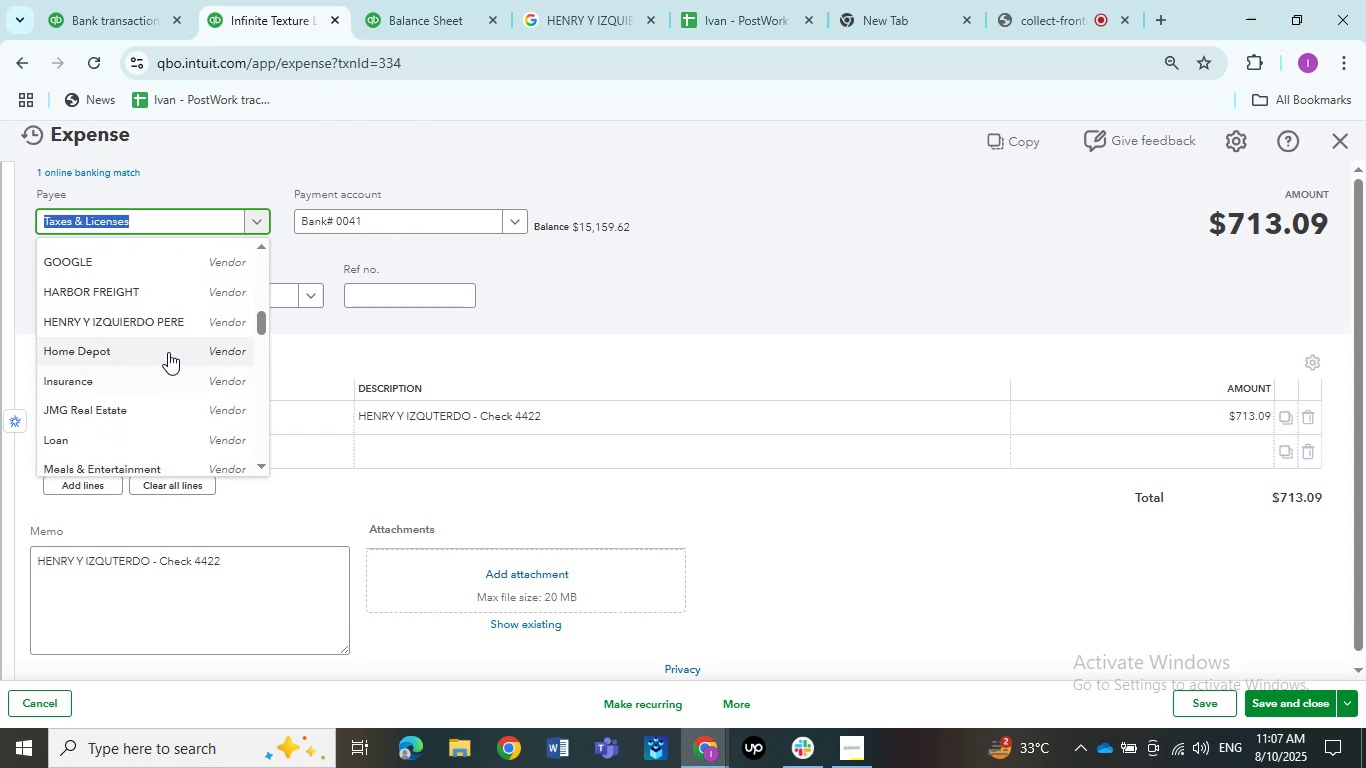 
left_click([167, 329])
 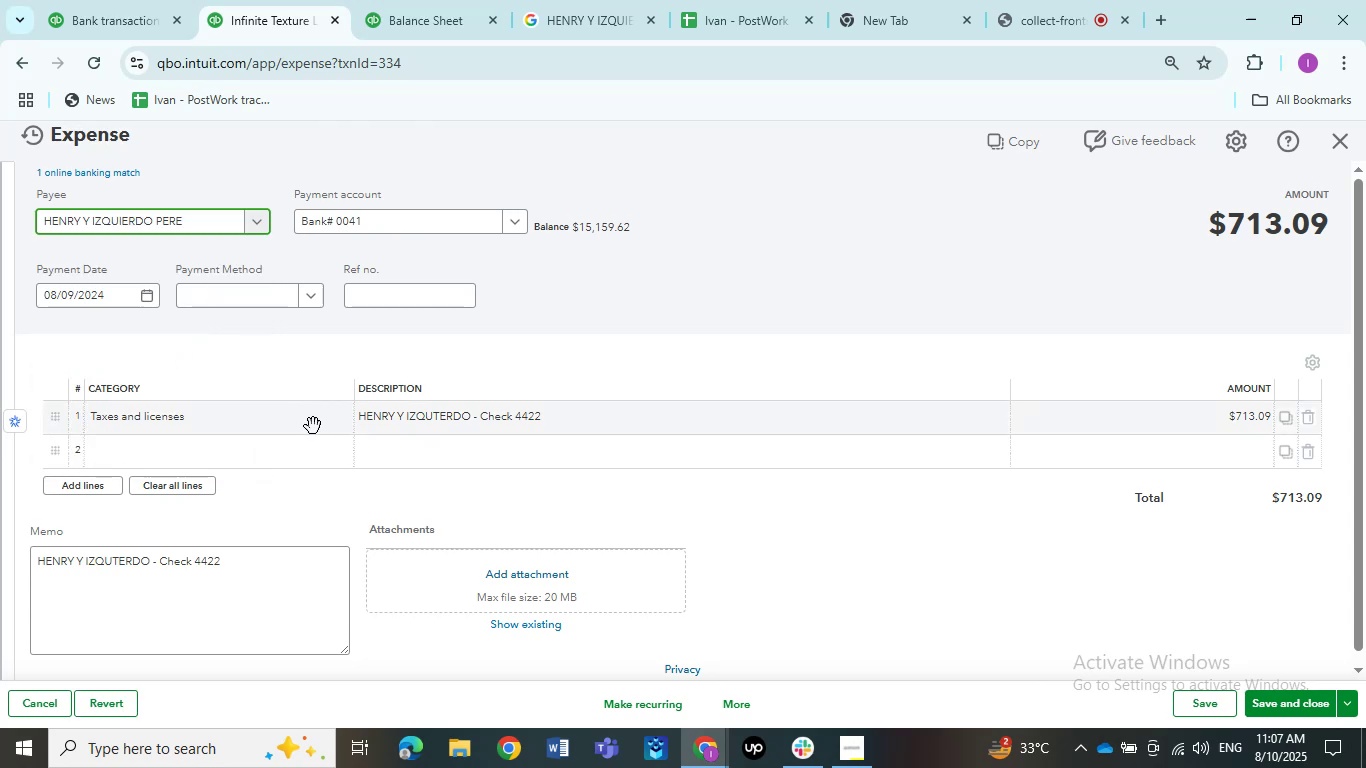 
left_click([306, 421])
 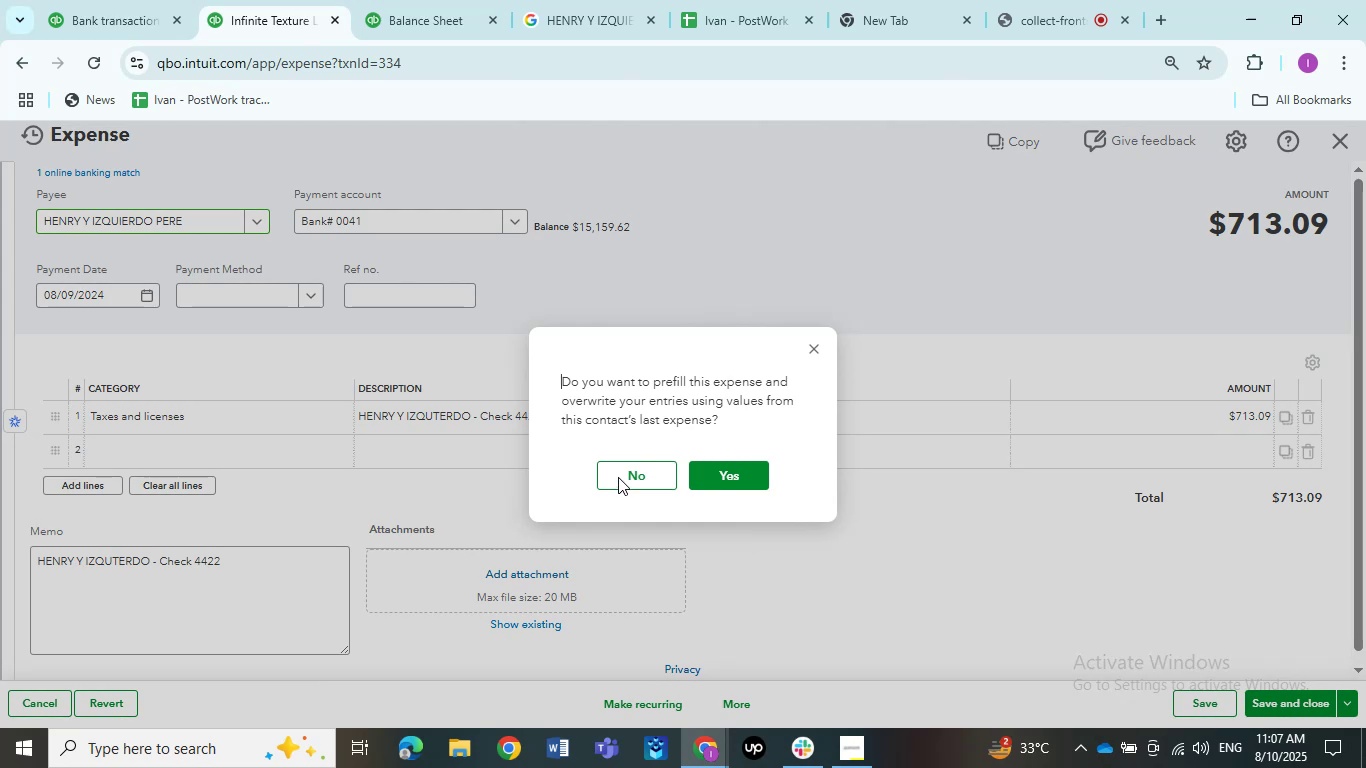 
left_click([618, 480])
 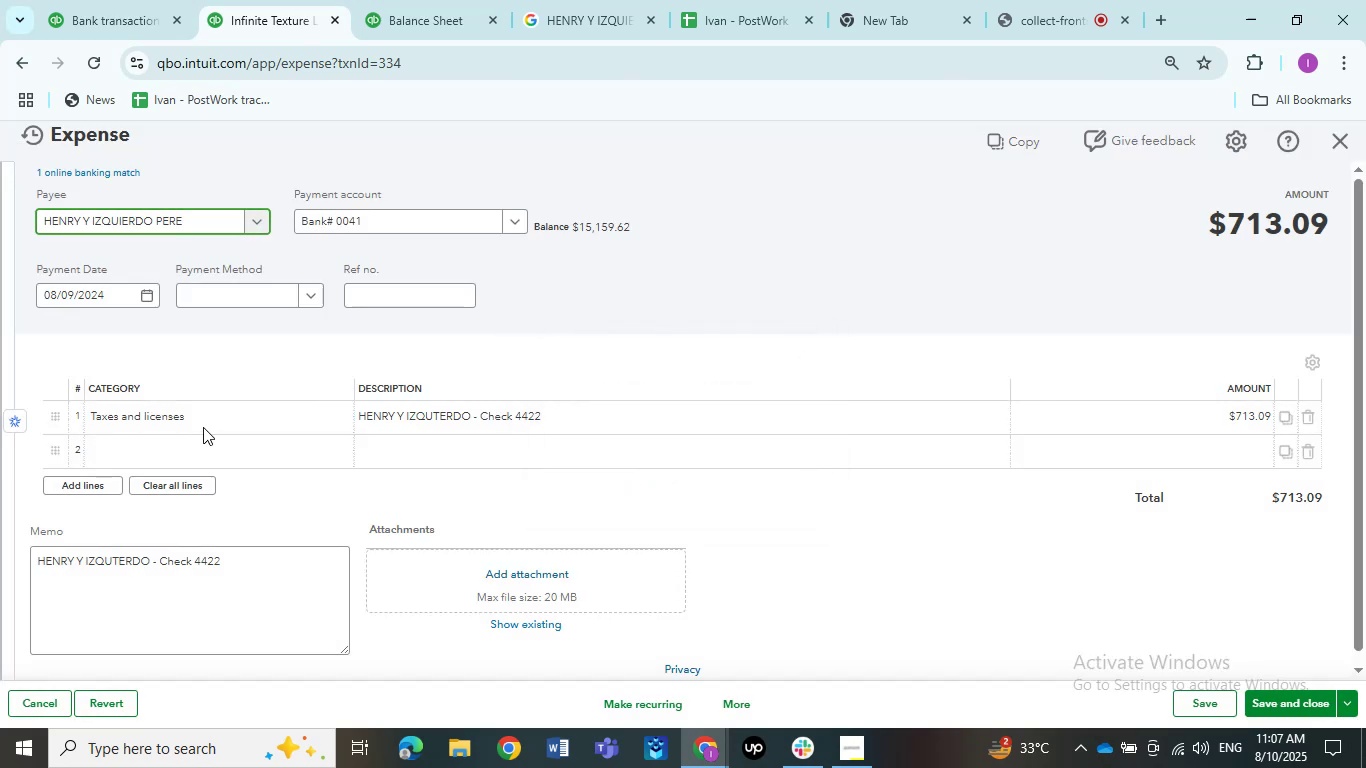 
left_click([197, 417])
 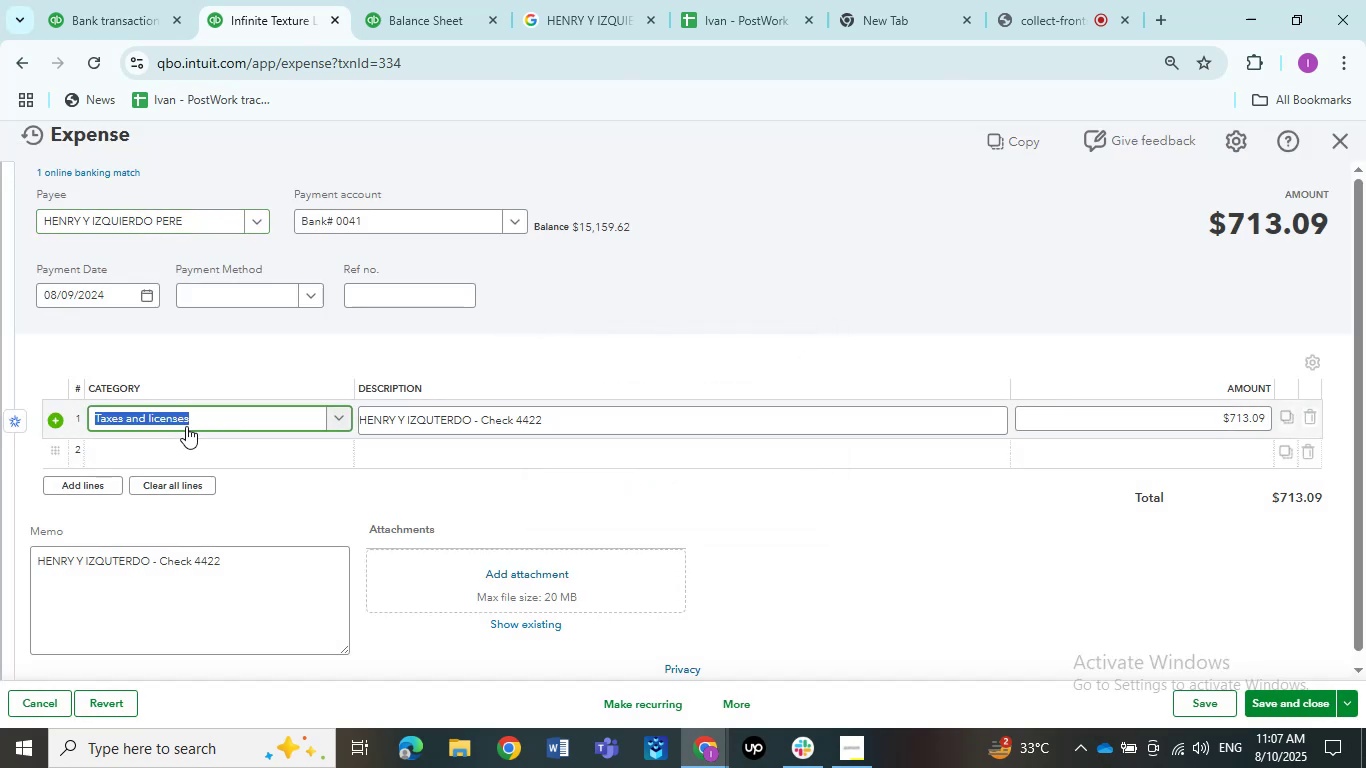 
left_click([186, 426])
 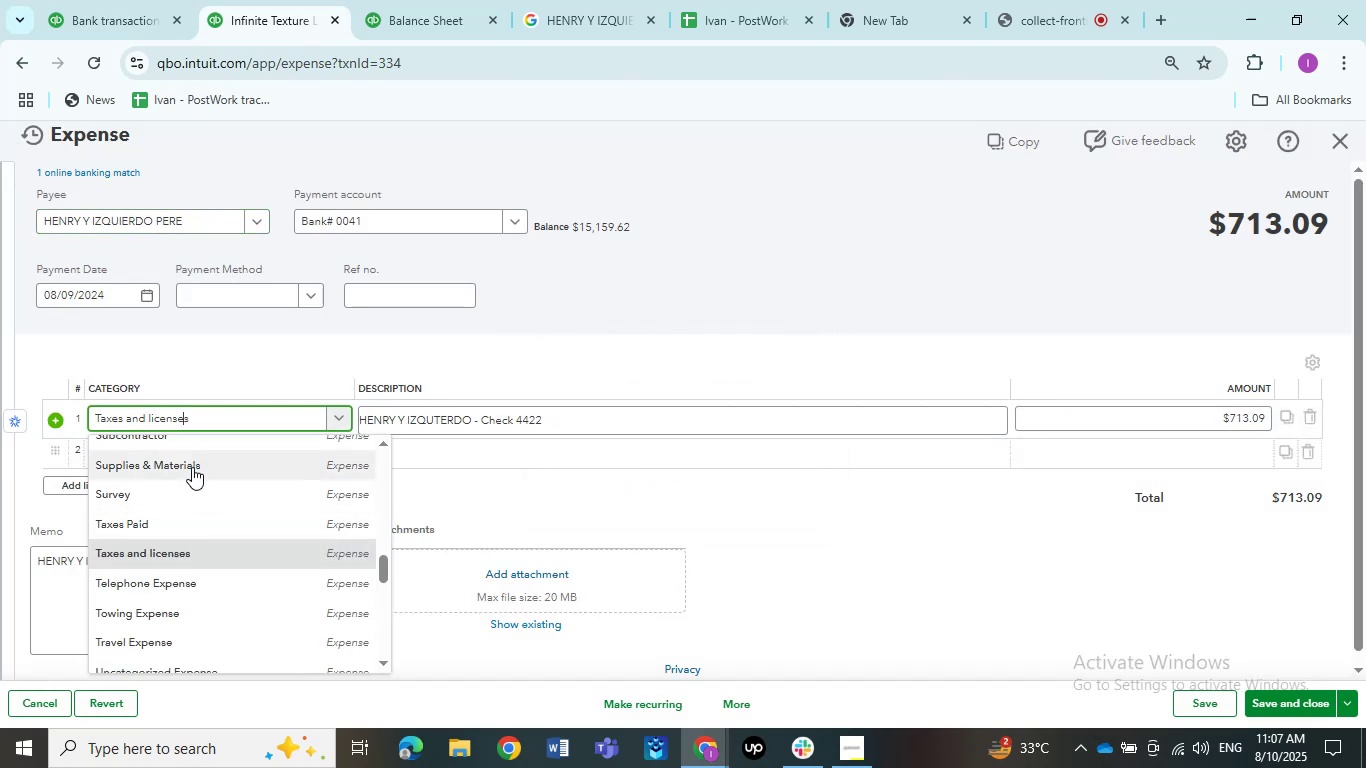 
left_click([157, 422])
 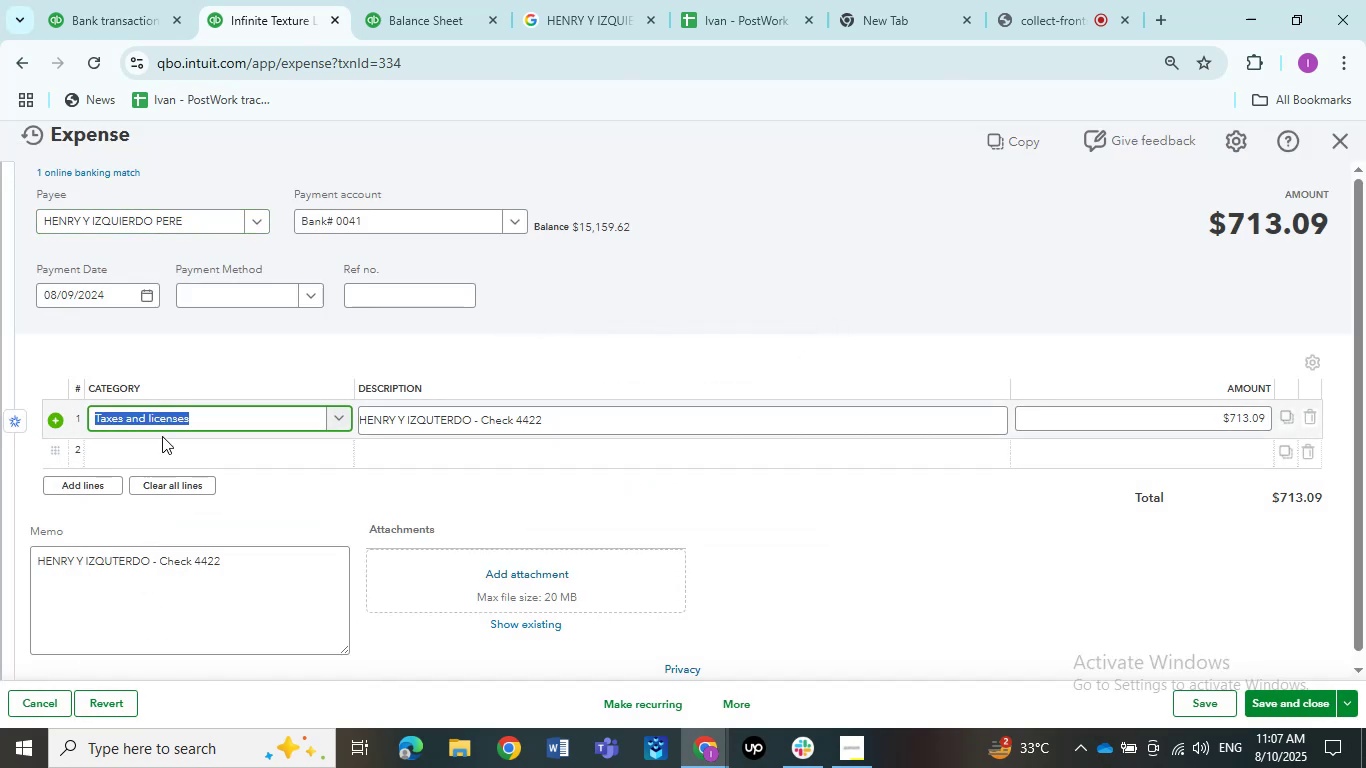 
left_click([161, 424])
 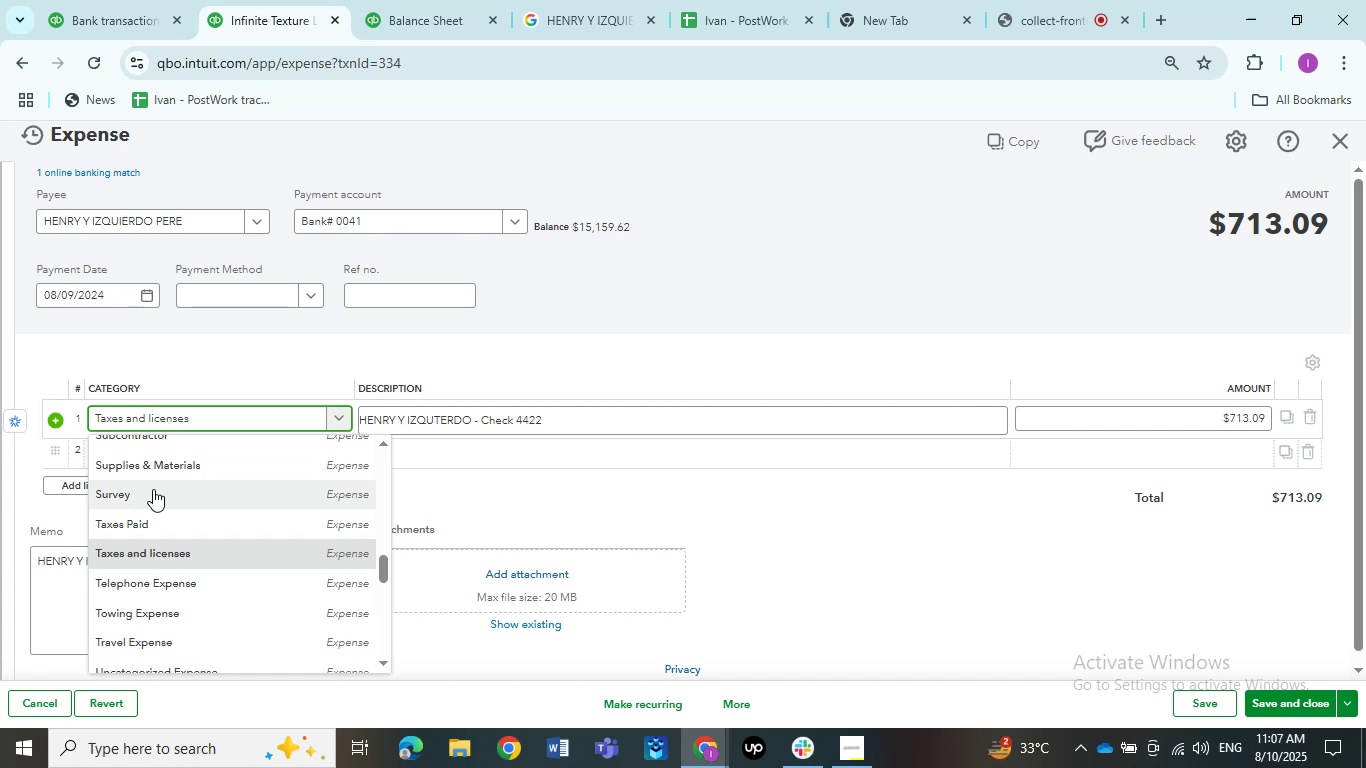 
wait(16.62)
 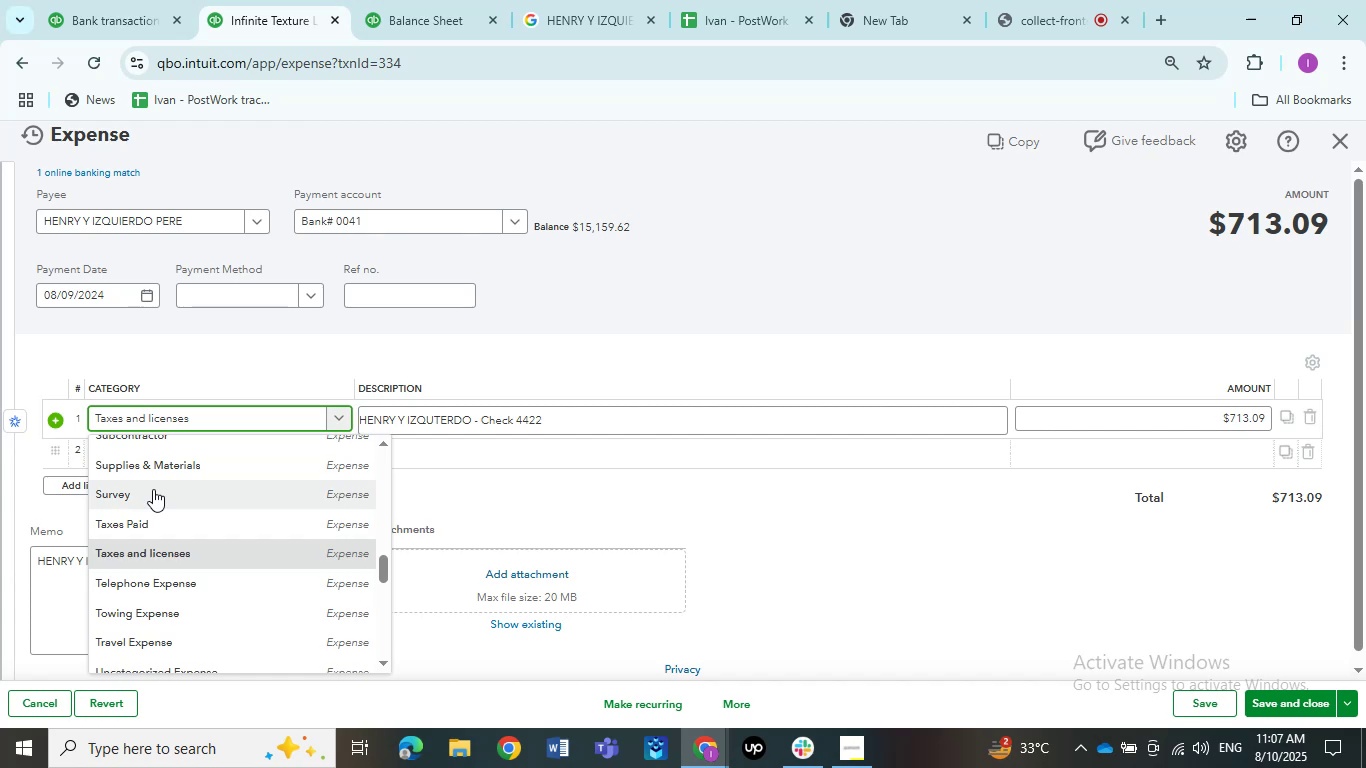 
scroll: coordinate [203, 573], scroll_direction: up, amount: 3.0
 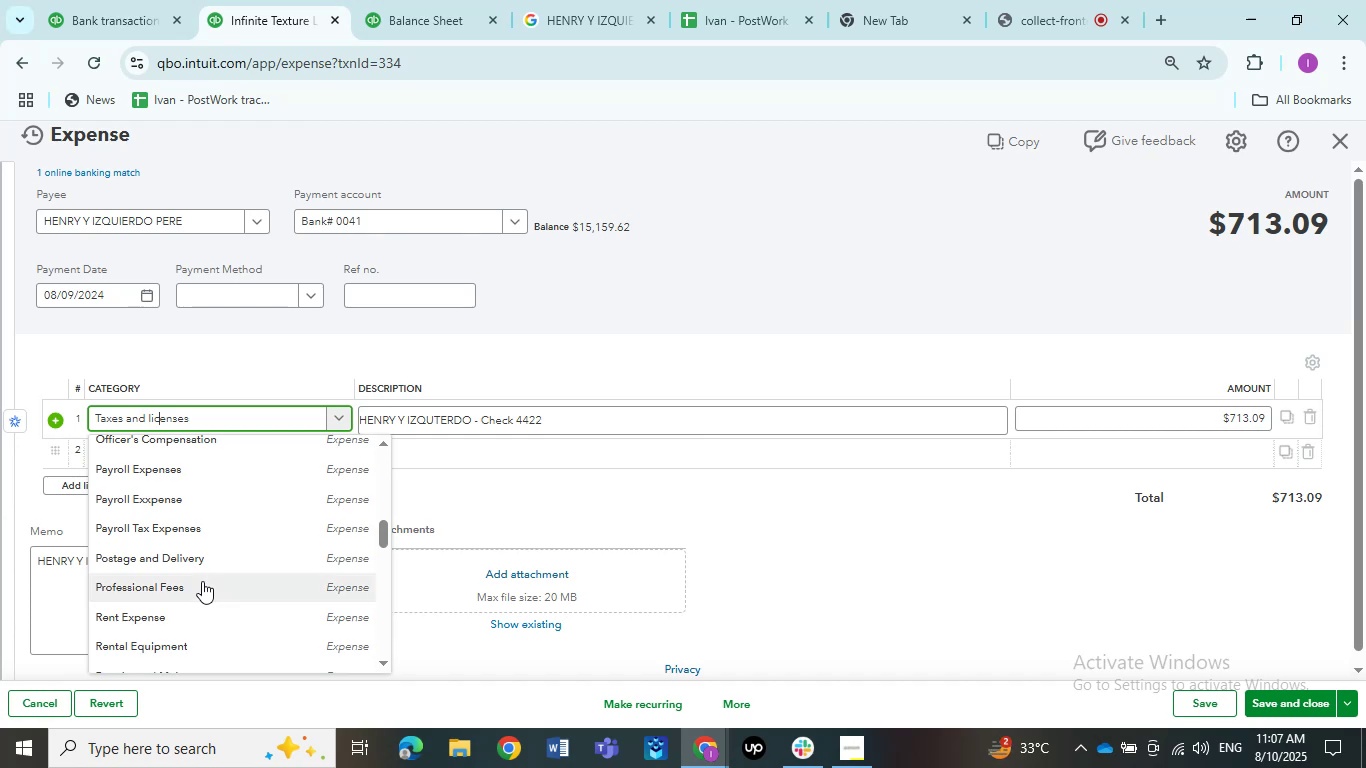 
wait(12.29)
 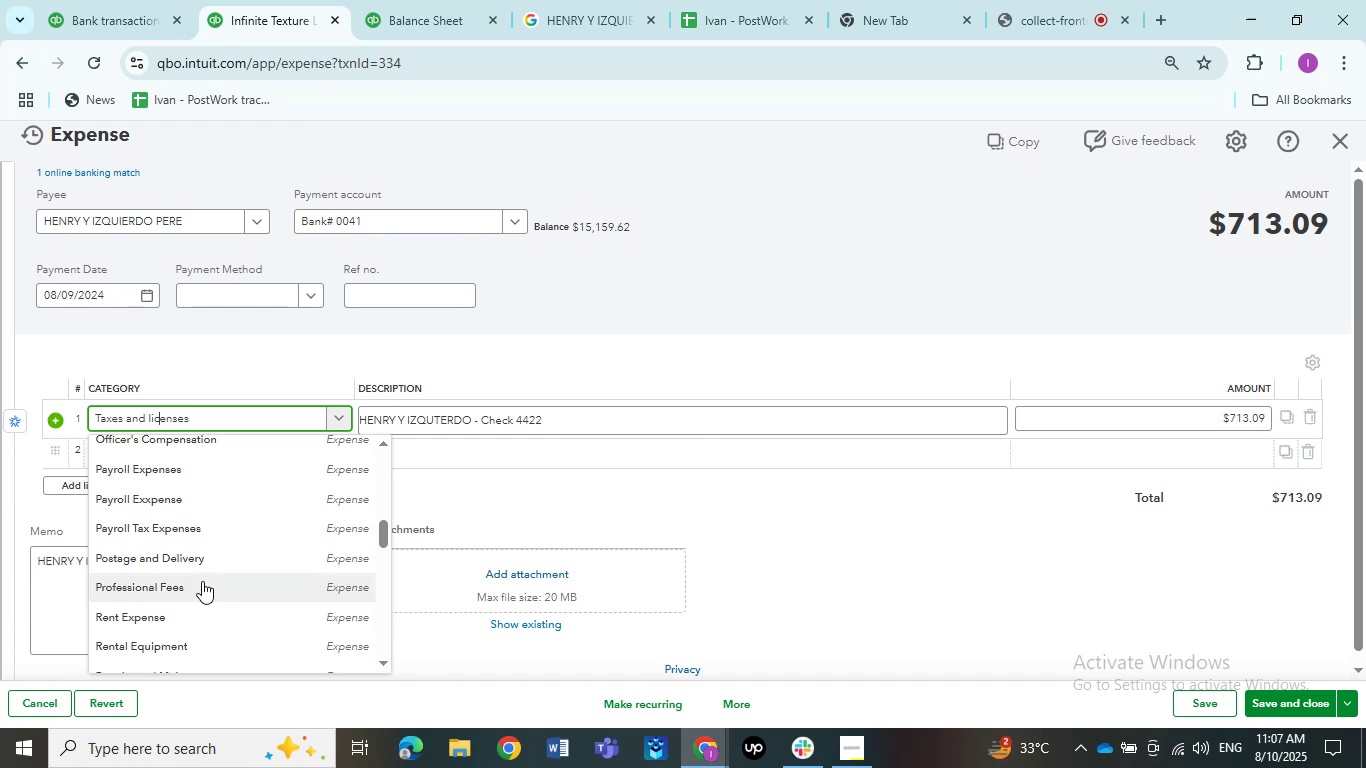 
scroll: coordinate [208, 593], scroll_direction: up, amount: 12.0
 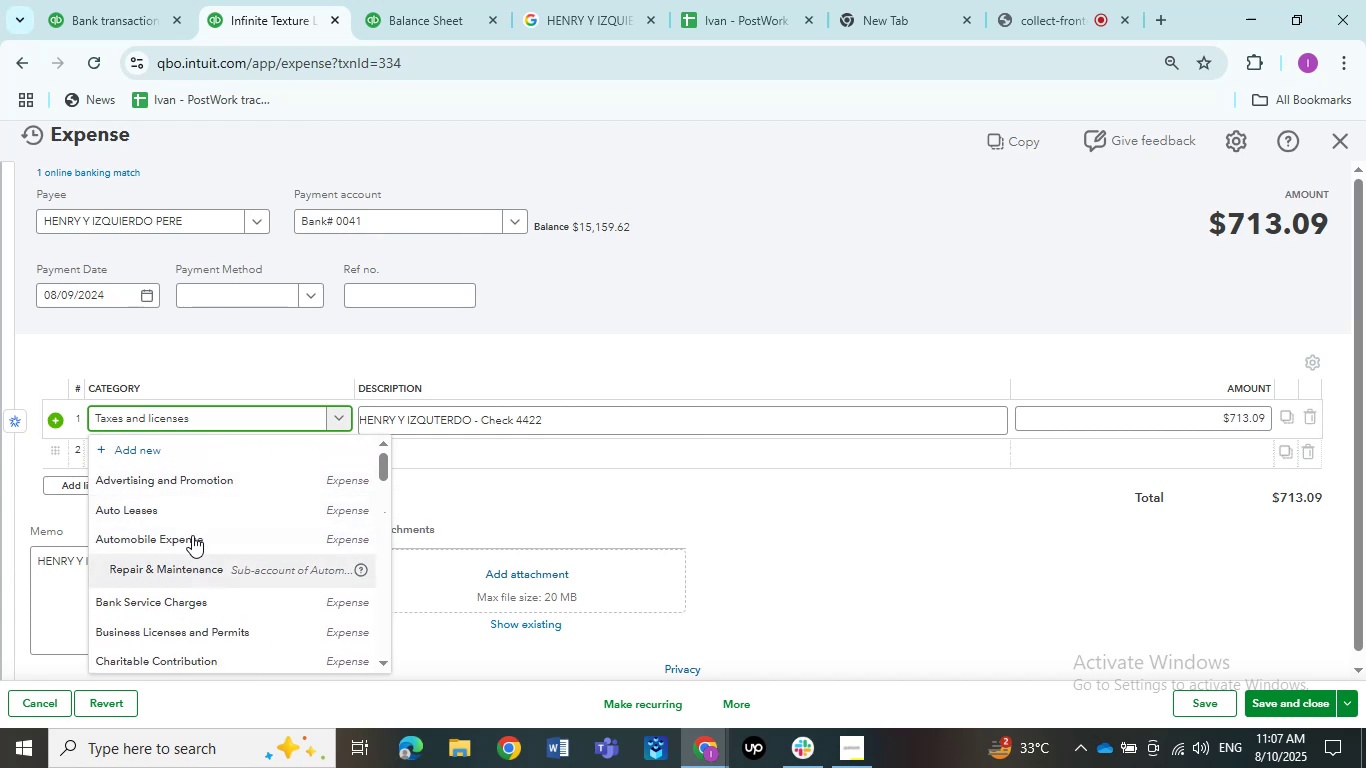 
left_click([190, 420])
 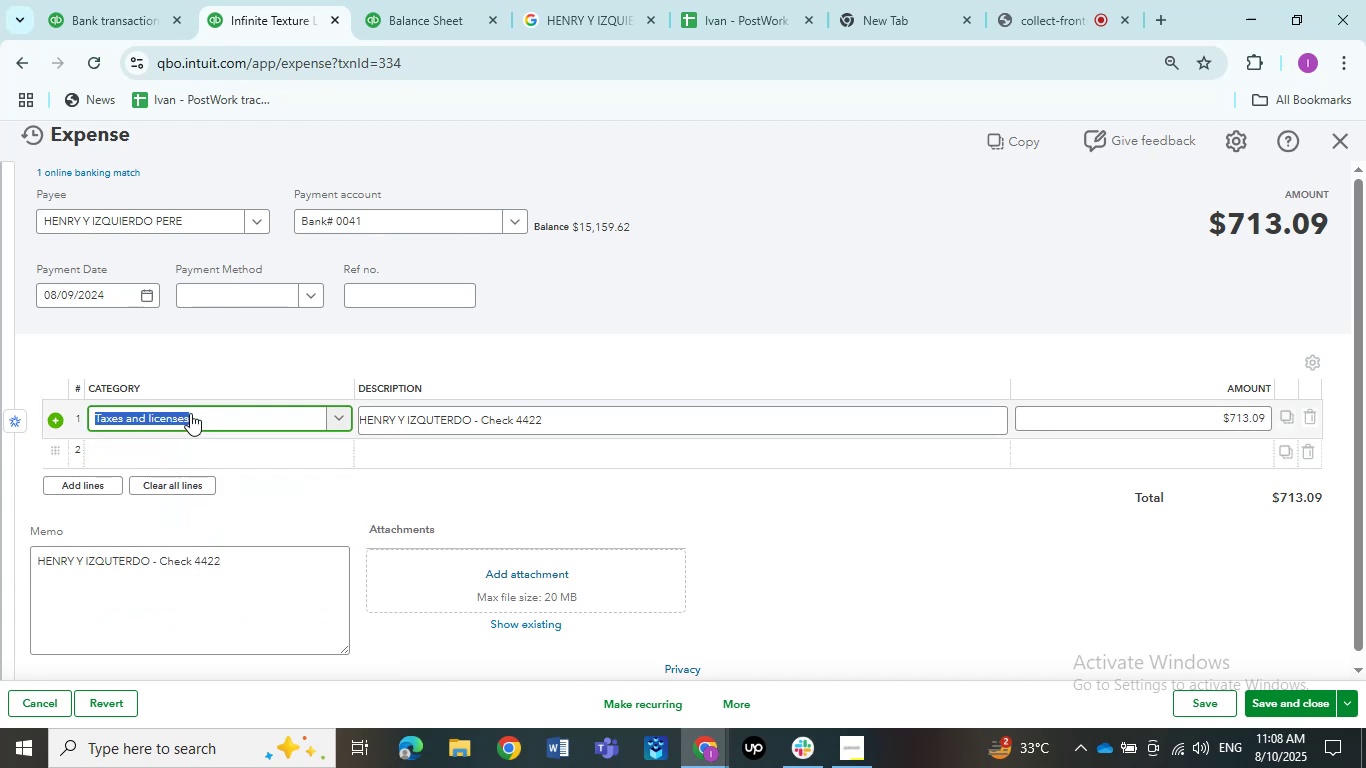 
type(as)
 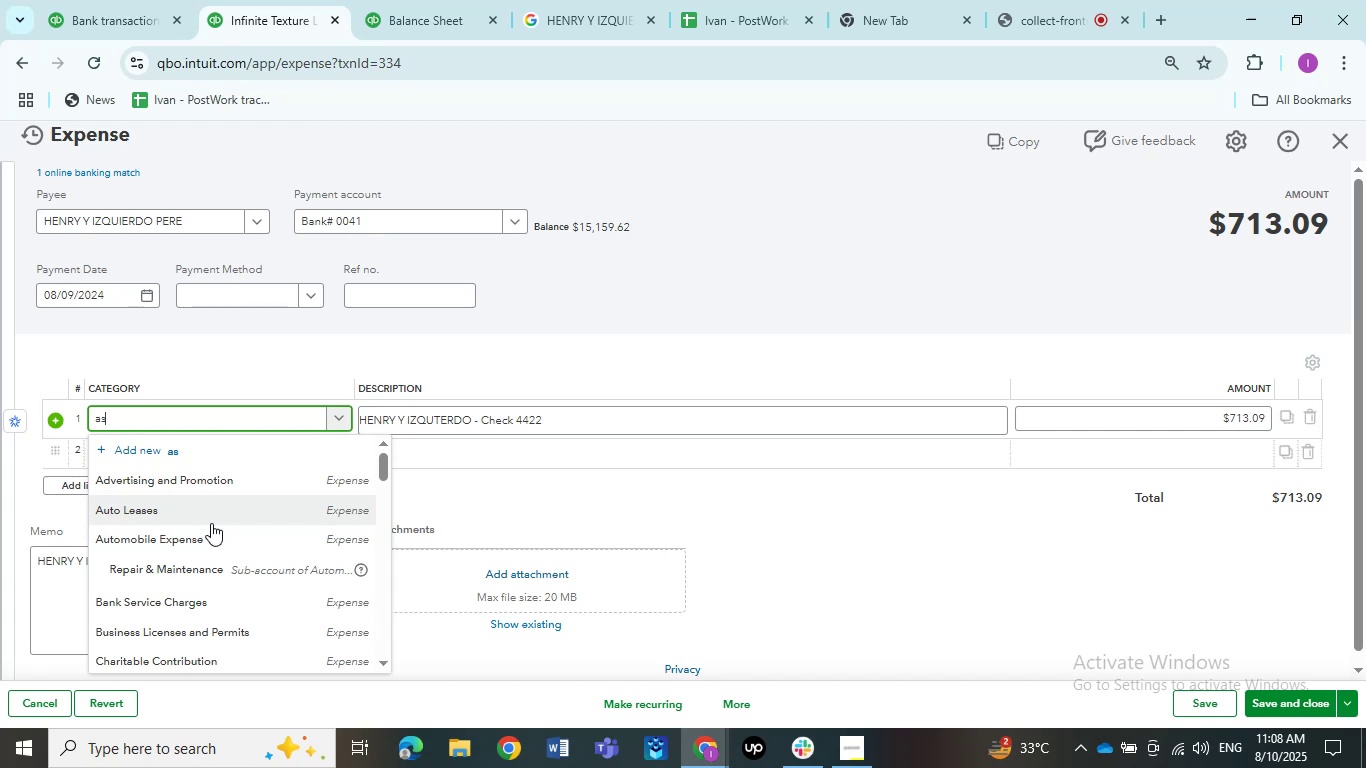 
left_click([211, 534])
 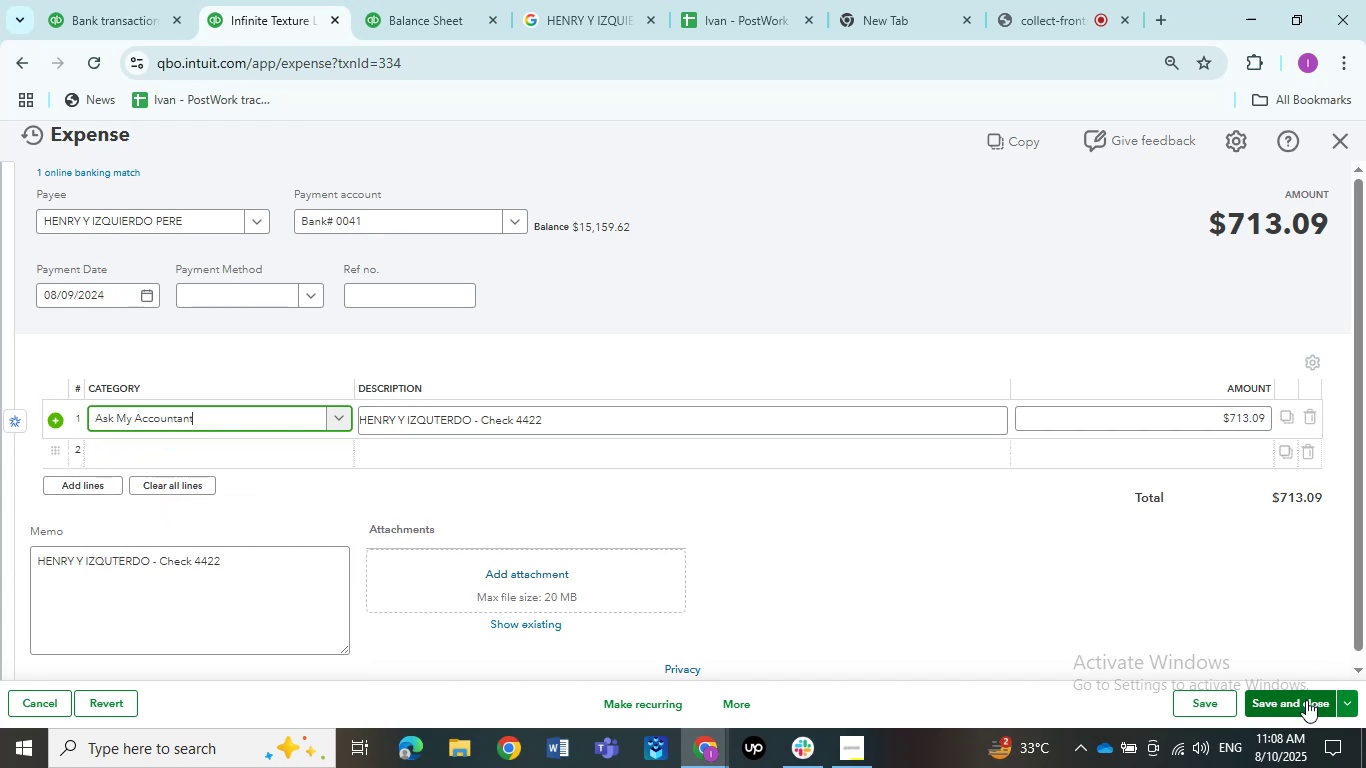 
left_click([1306, 700])
 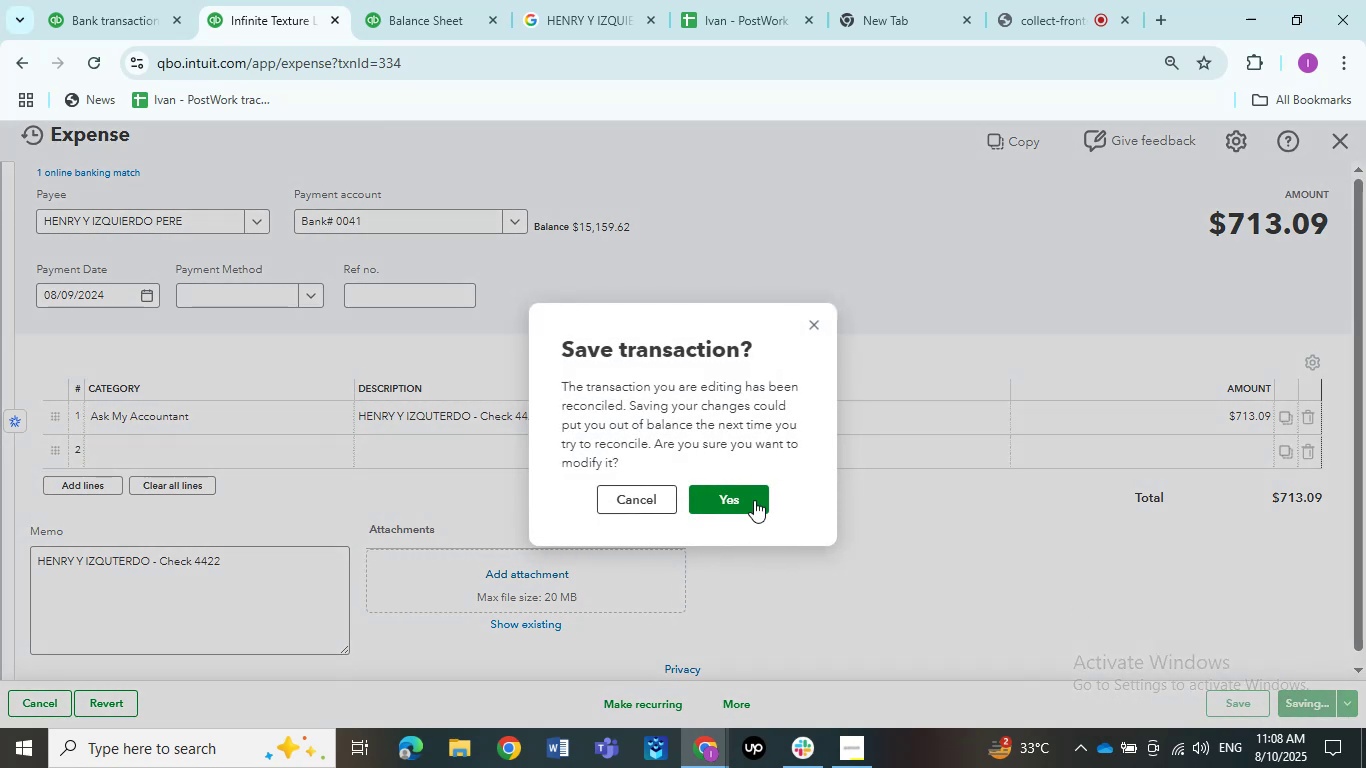 
left_click([754, 500])
 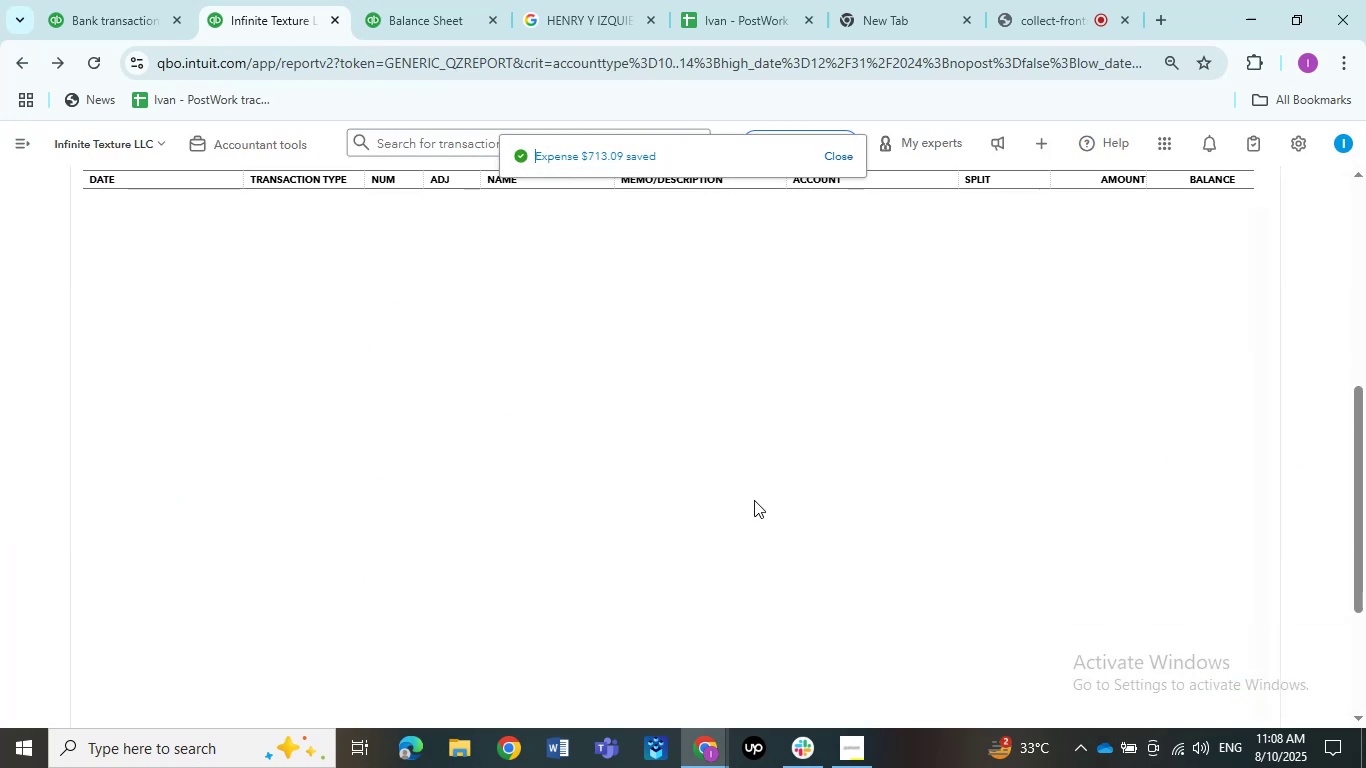 
wait(10.79)
 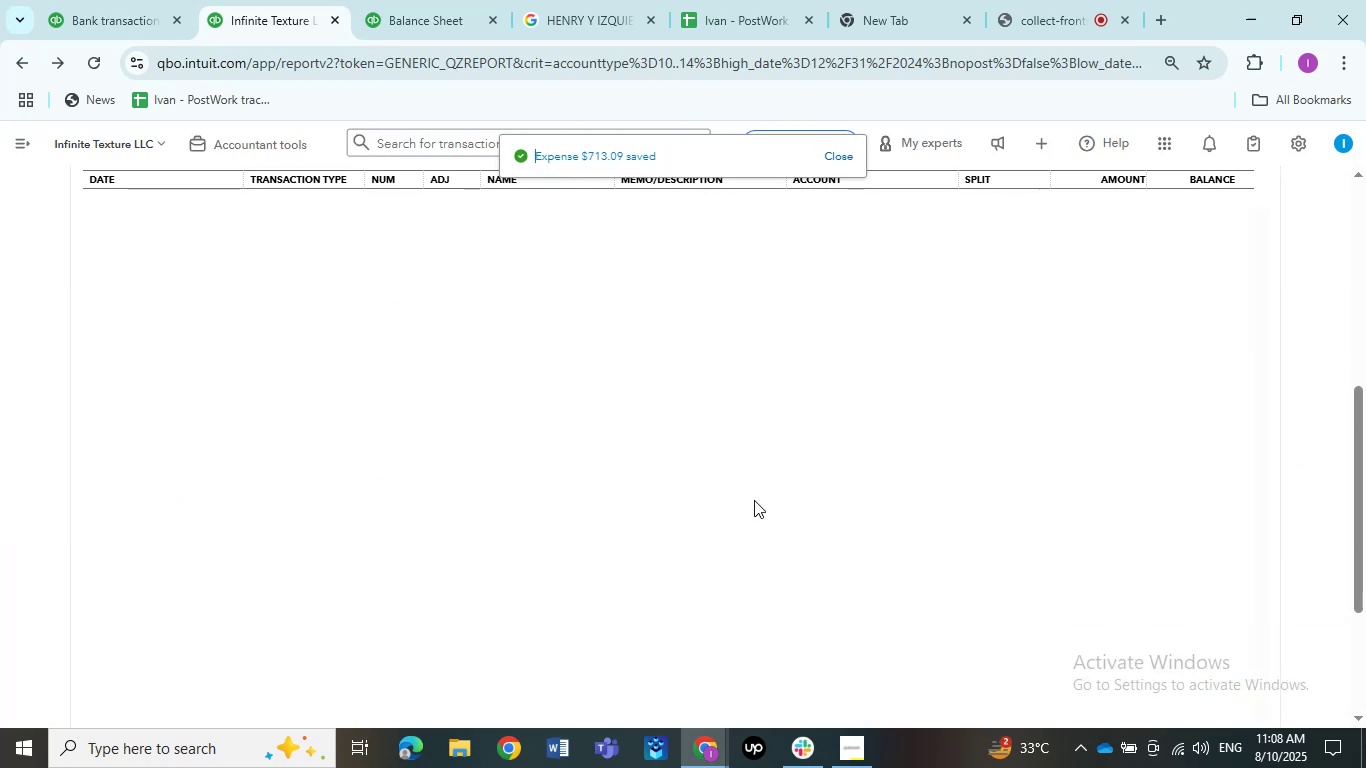 
mouse_move([762, 444])
 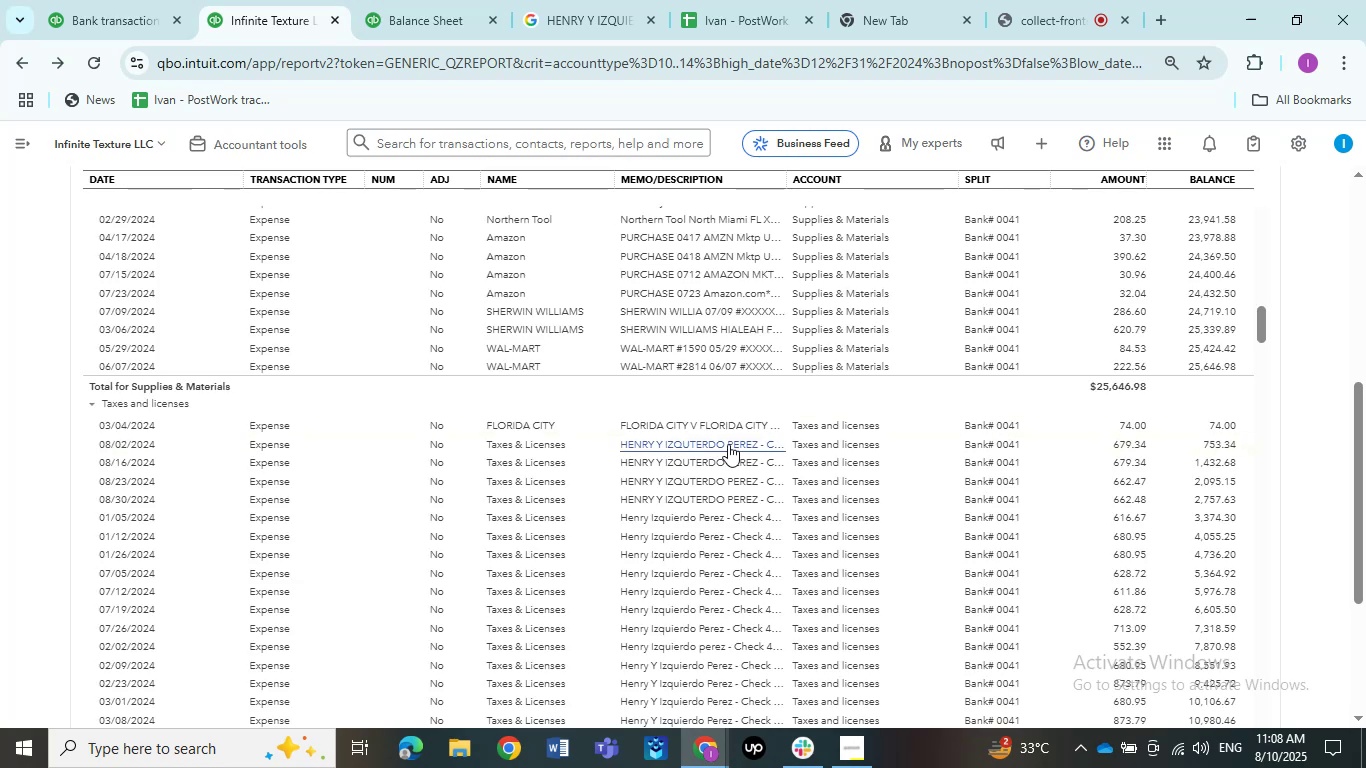 
left_click([728, 444])
 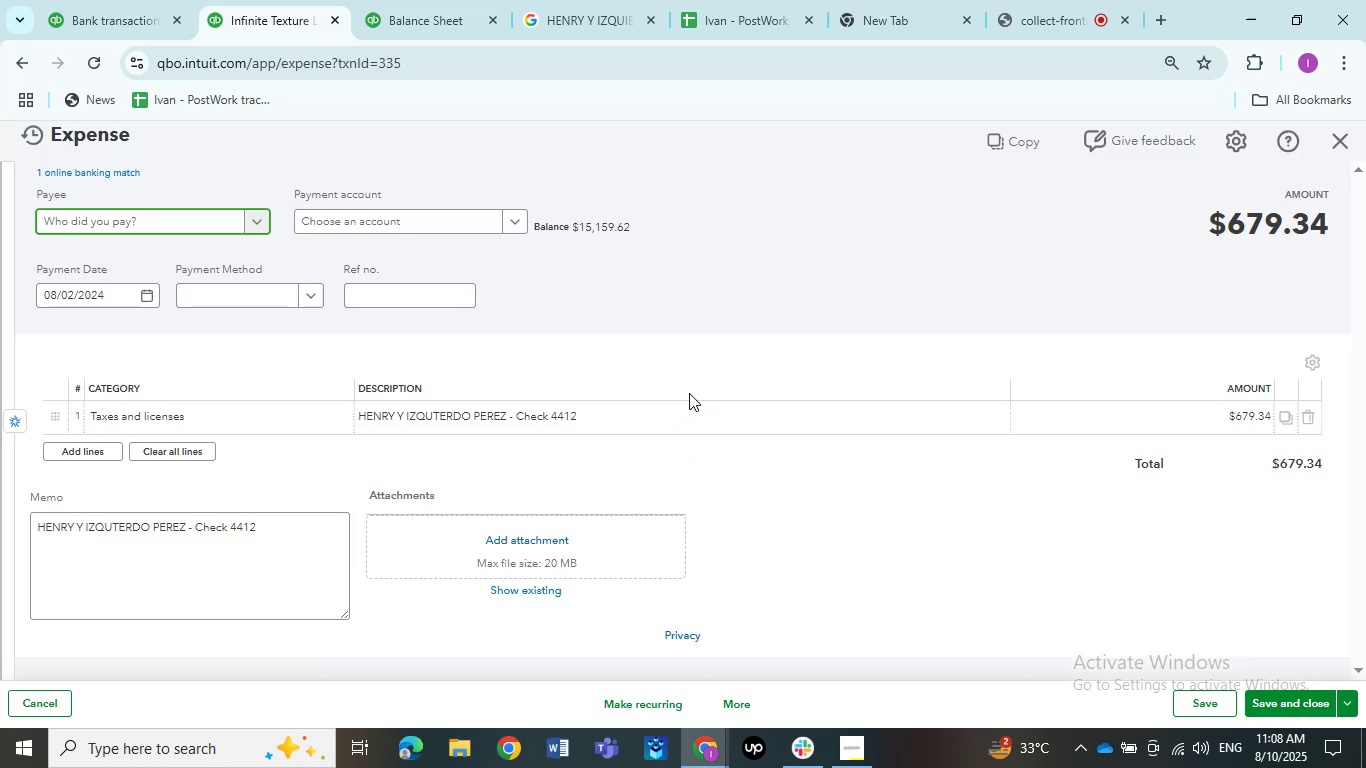 
wait(5.73)
 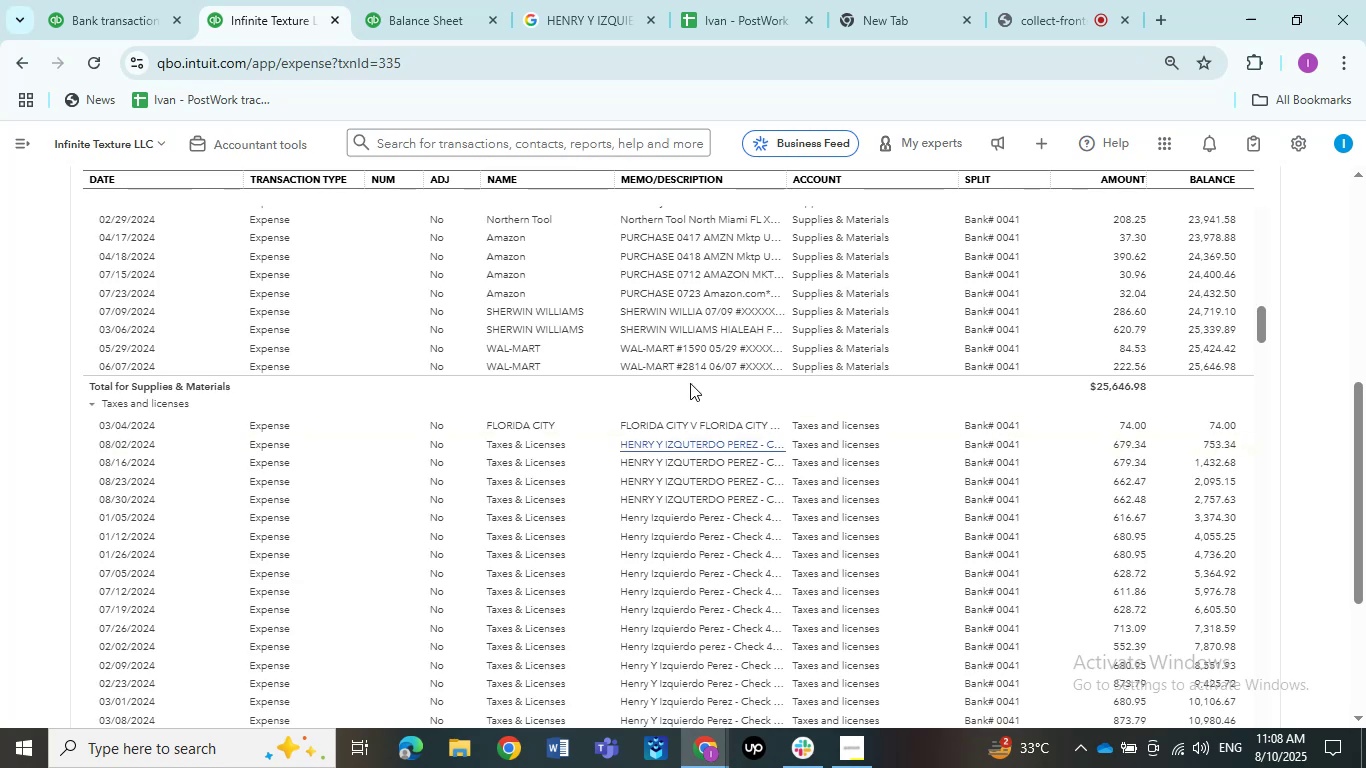 
left_click([275, 408])
 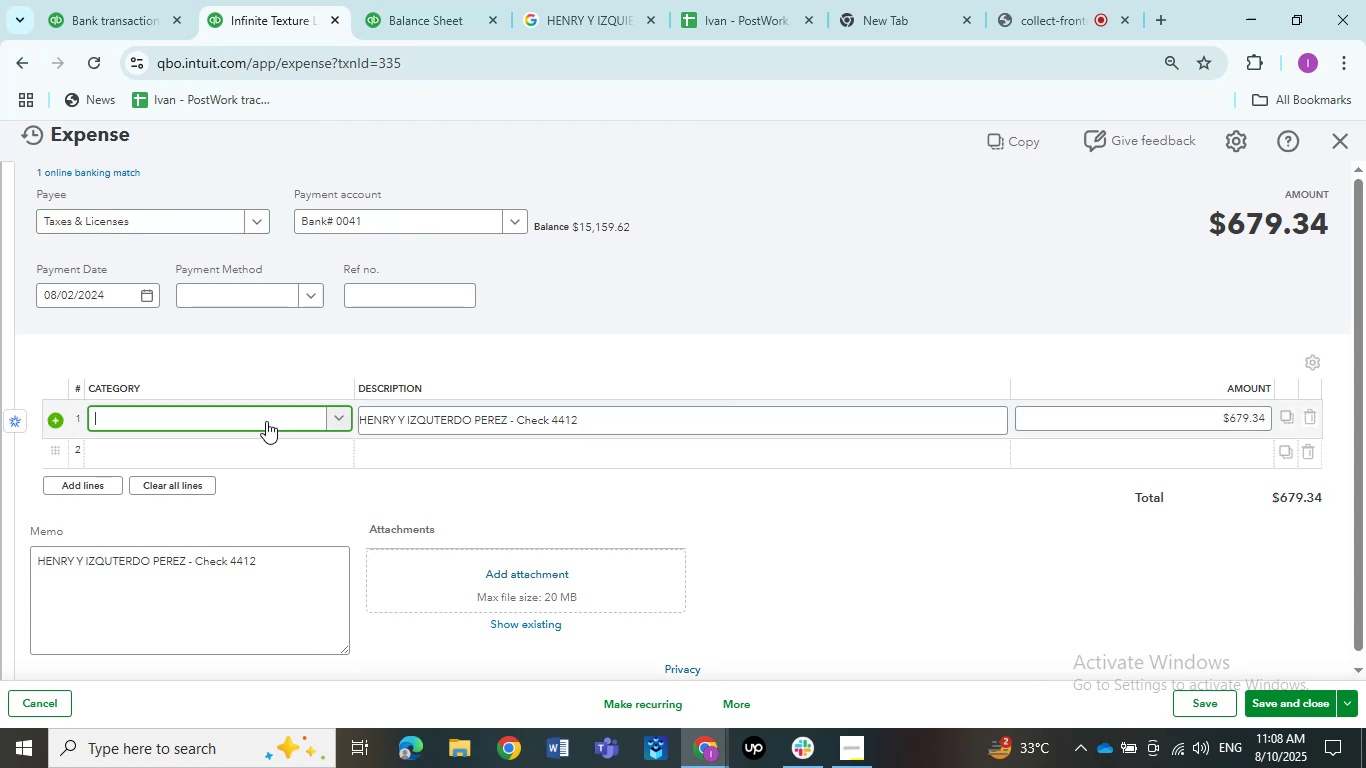 
left_click([266, 421])
 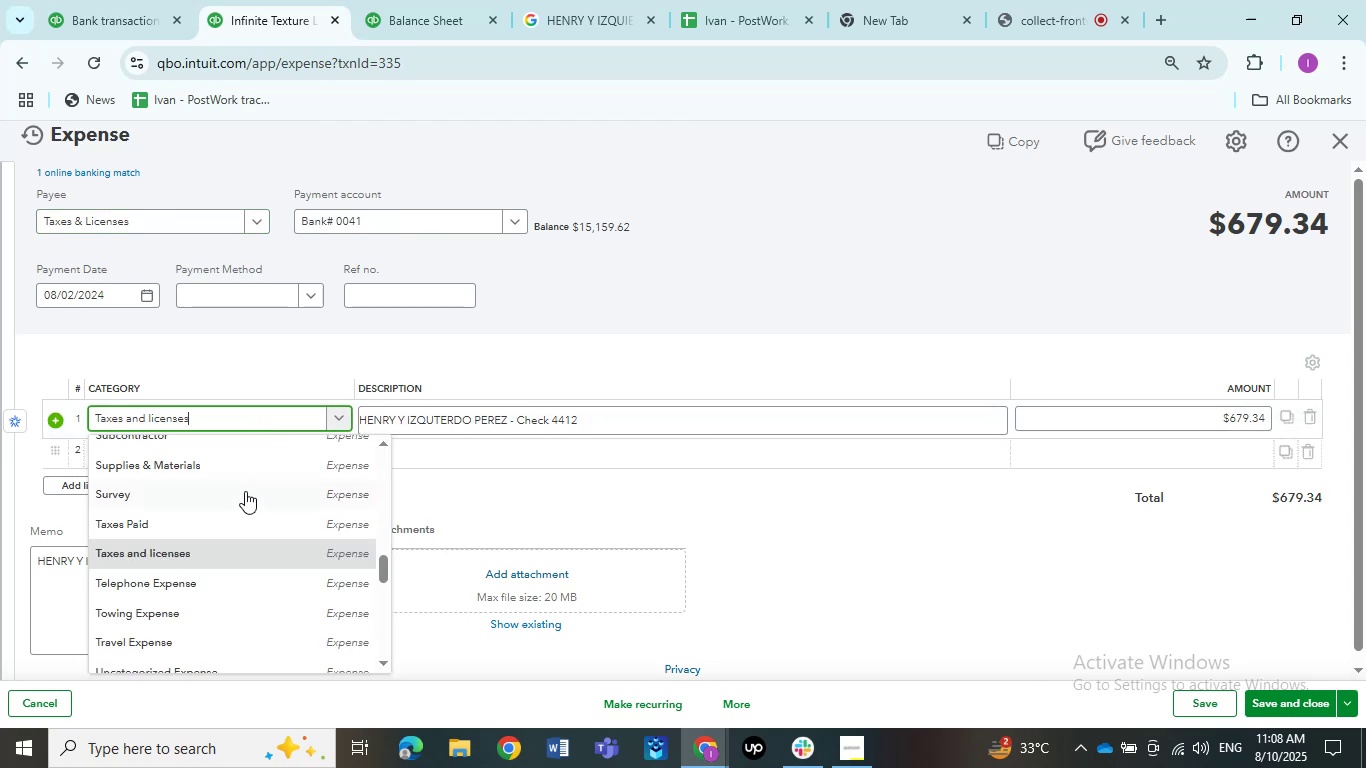 
left_click([172, 415])
 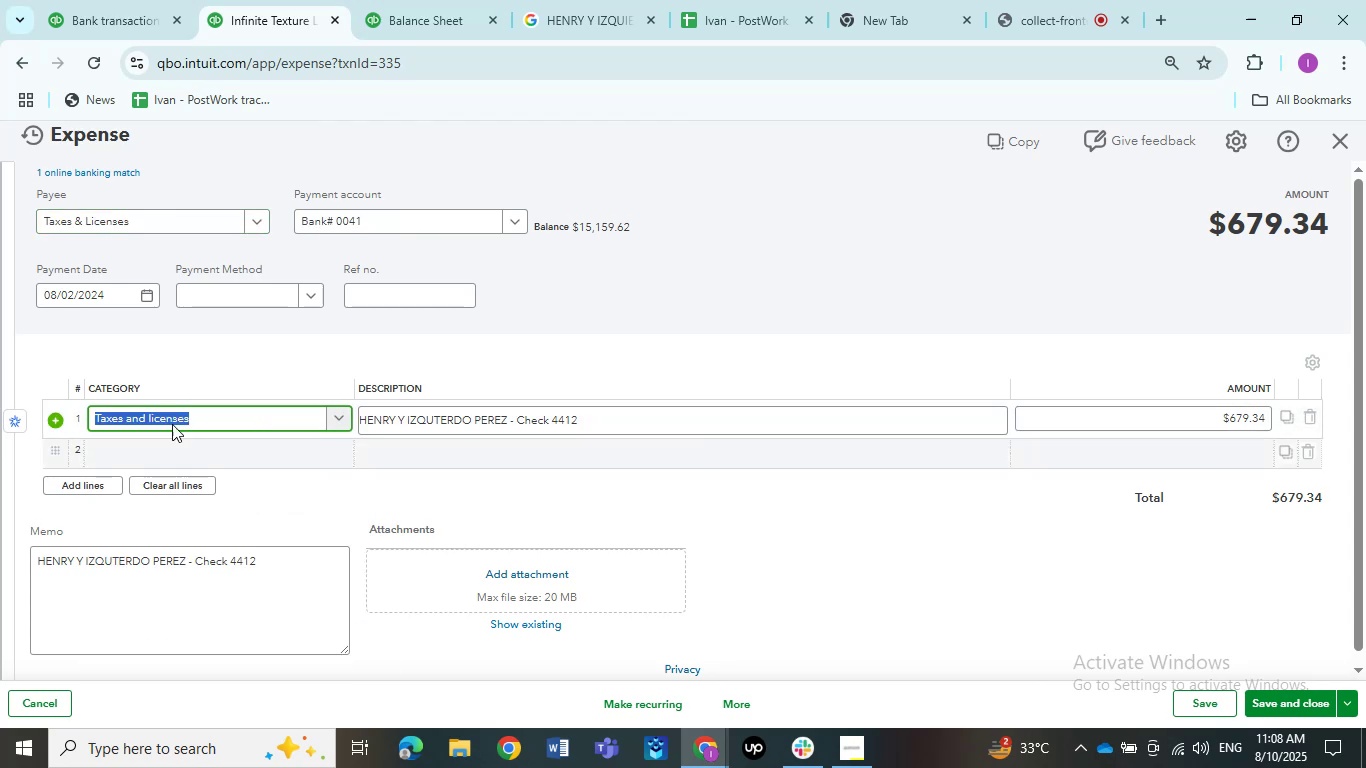 
type(ask)
 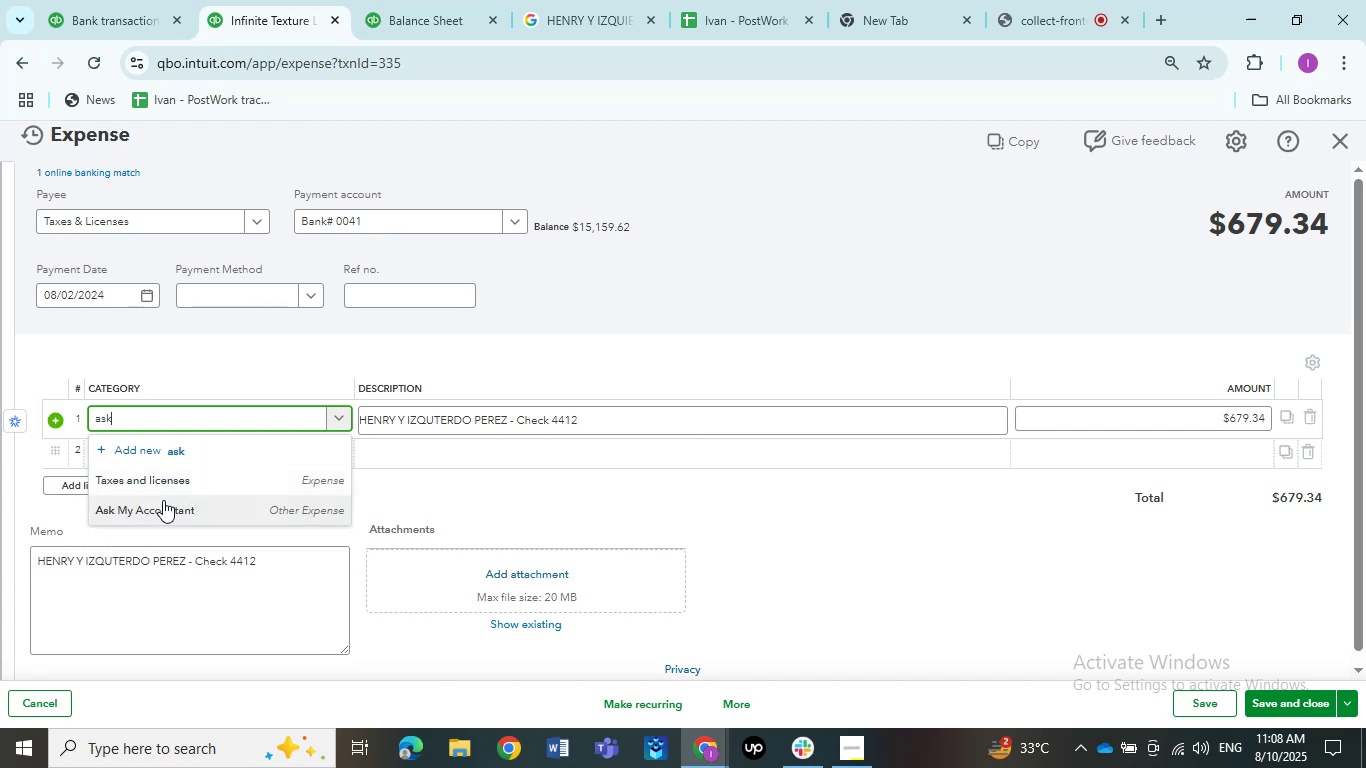 
left_click([159, 514])
 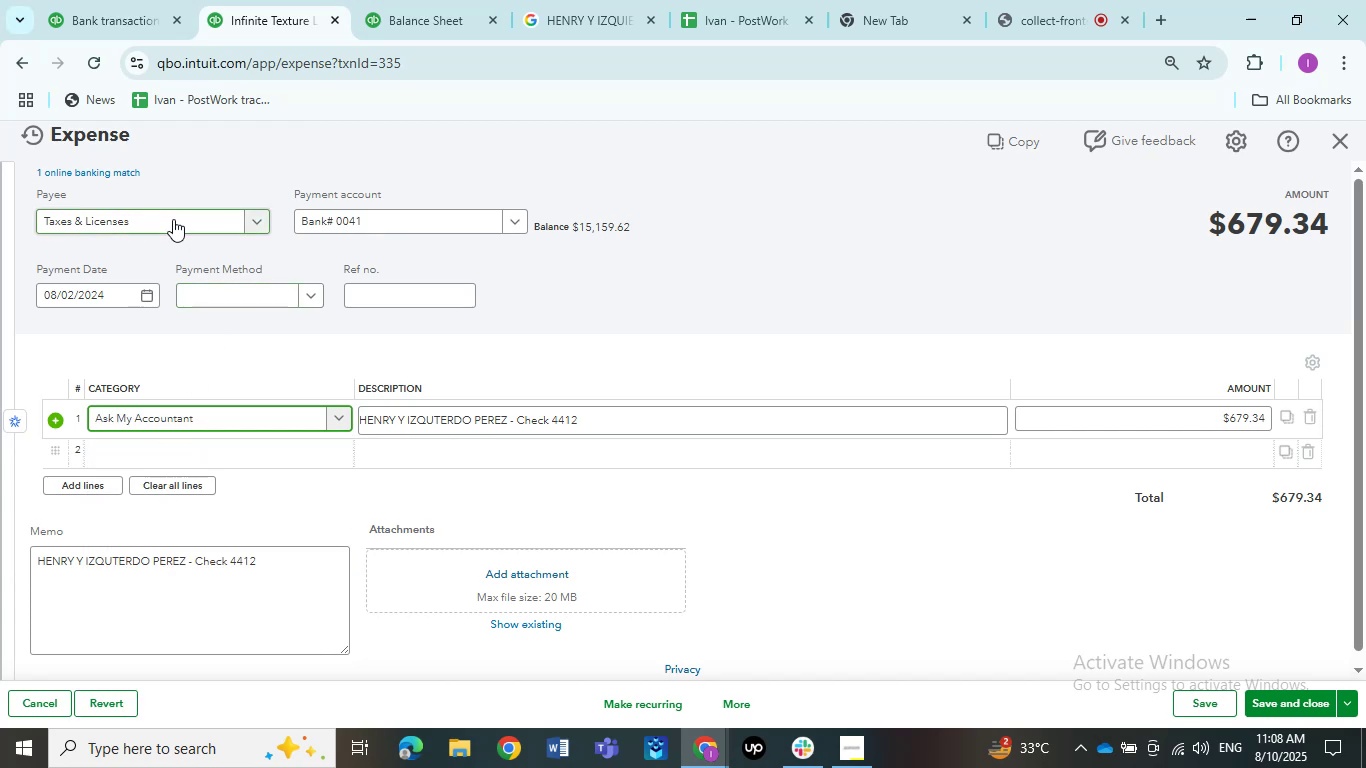 
left_click([172, 218])
 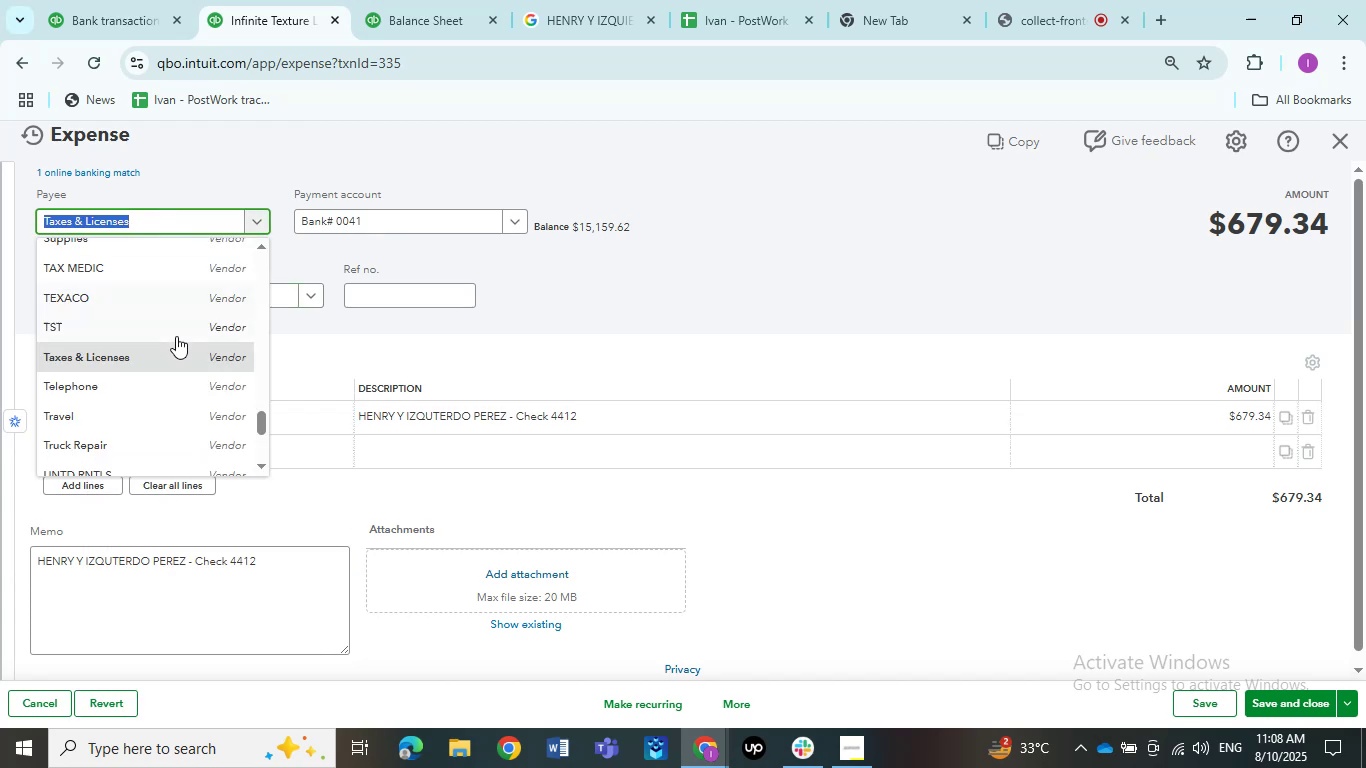 
scroll: coordinate [162, 349], scroll_direction: up, amount: 19.0
 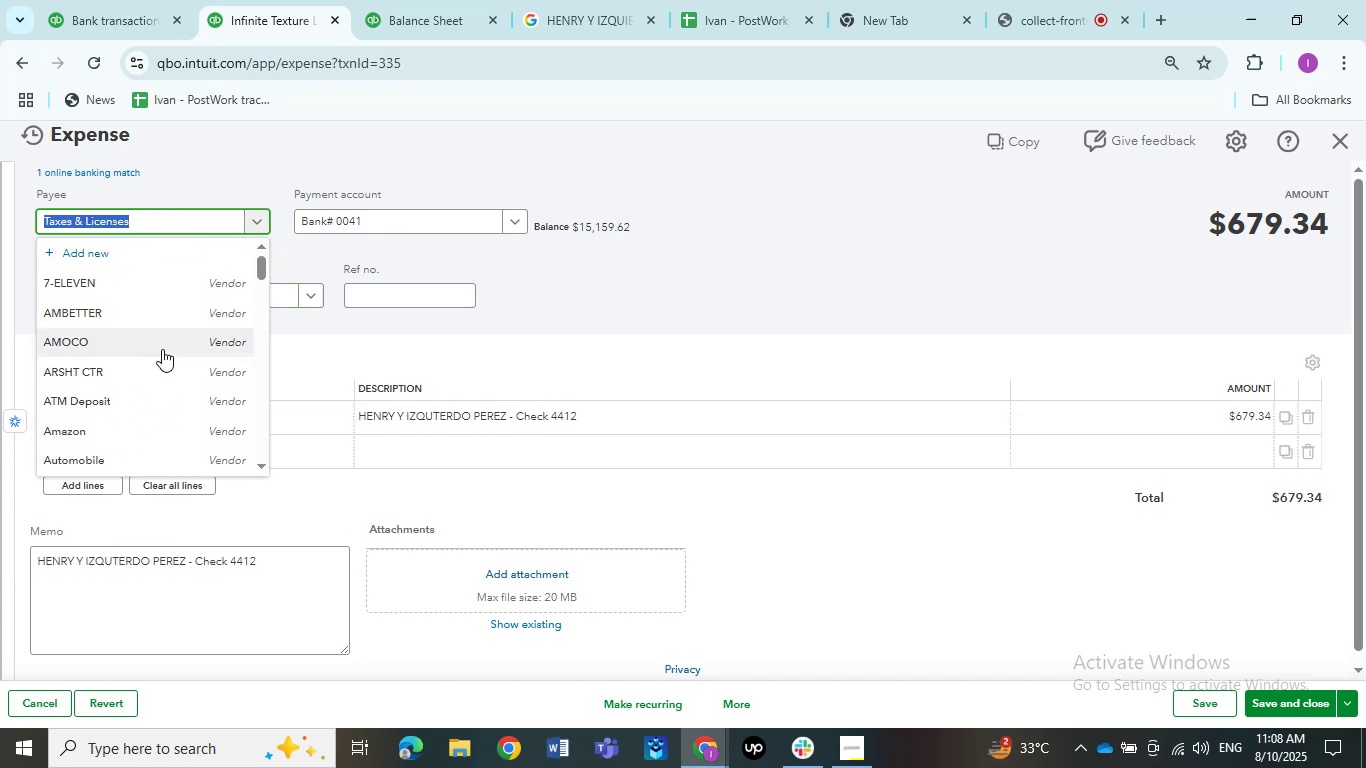 
type(a)
key(Backspace)
type(he)
 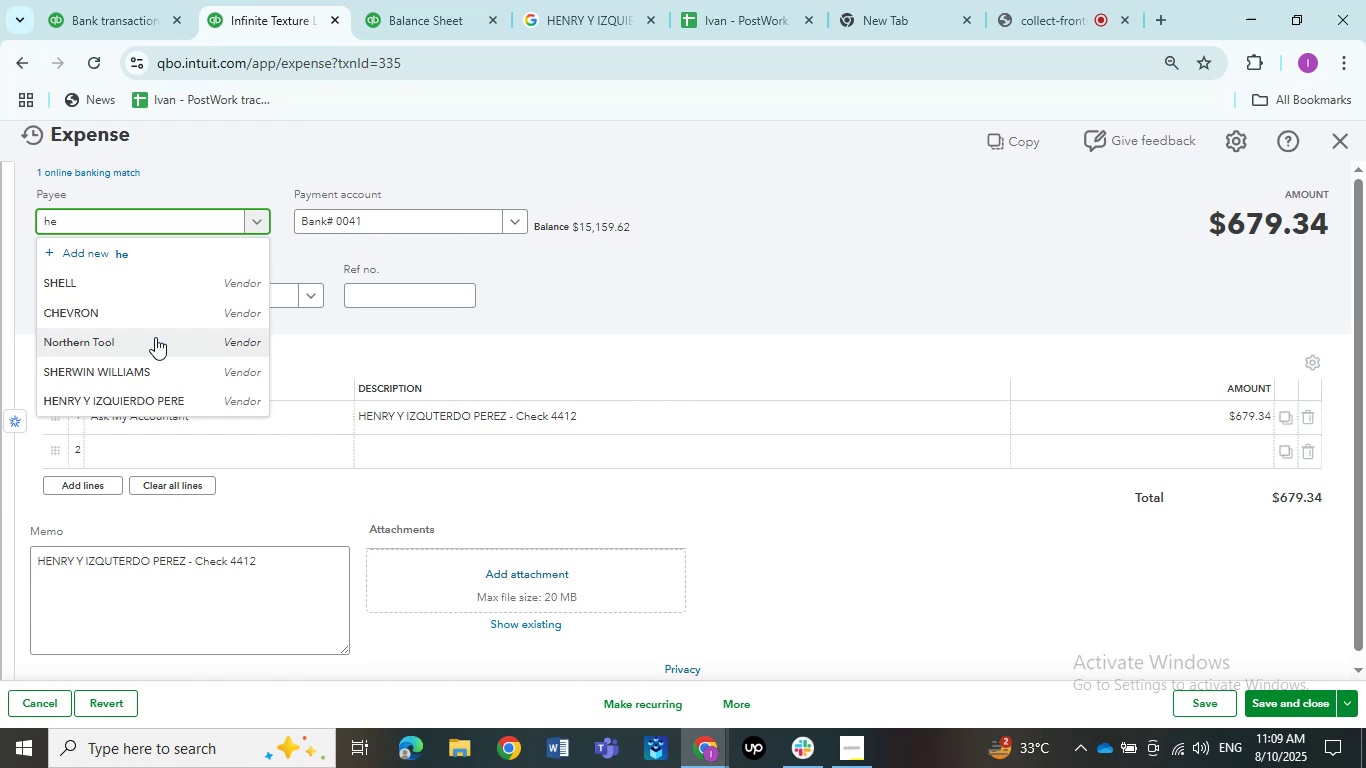 
wait(12.44)
 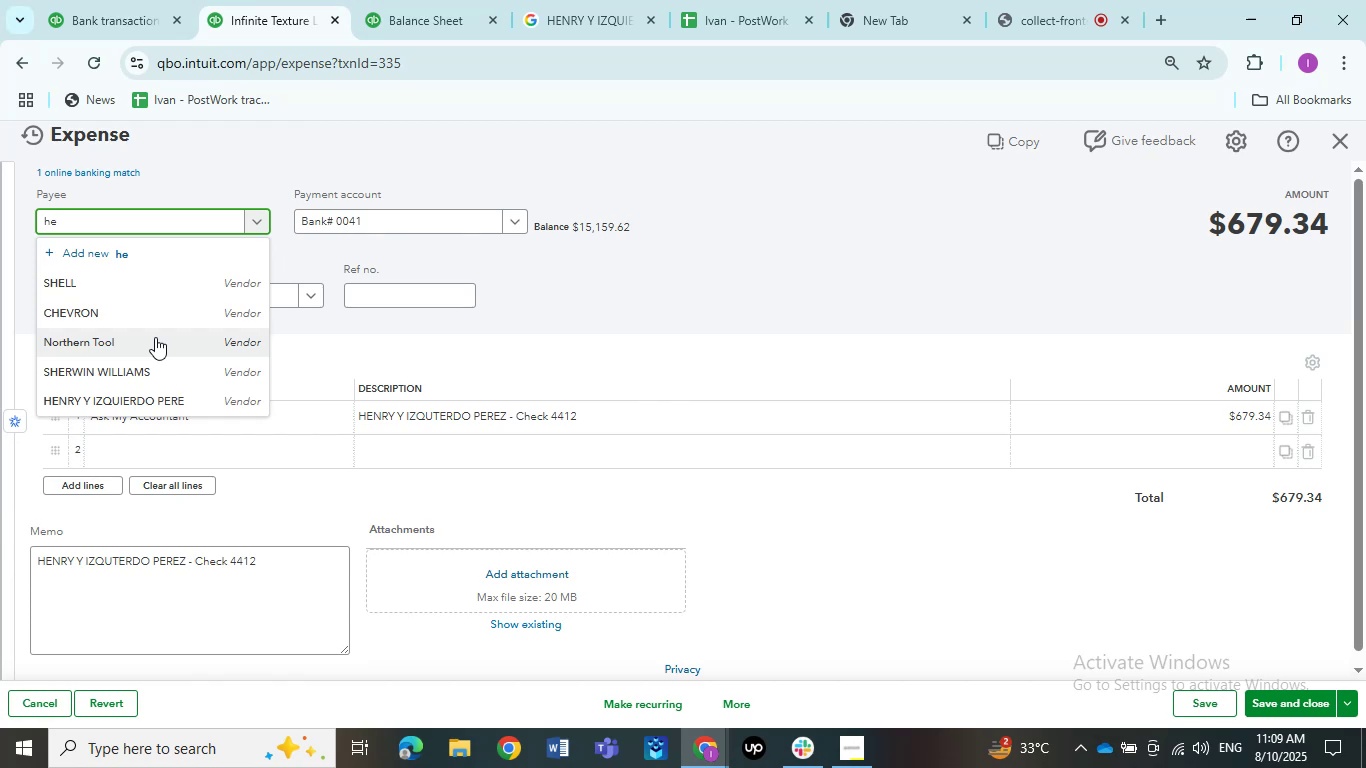 
left_click([212, 398])
 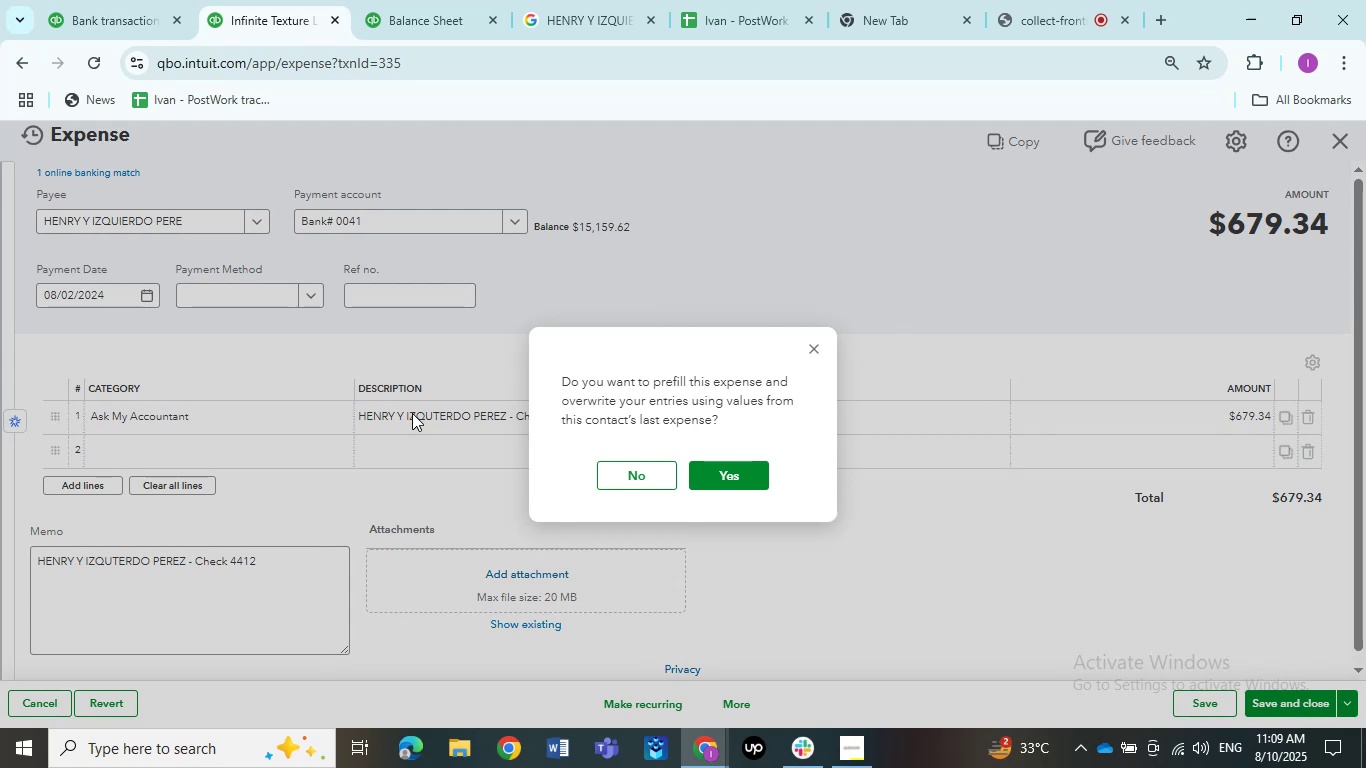 
wait(7.71)
 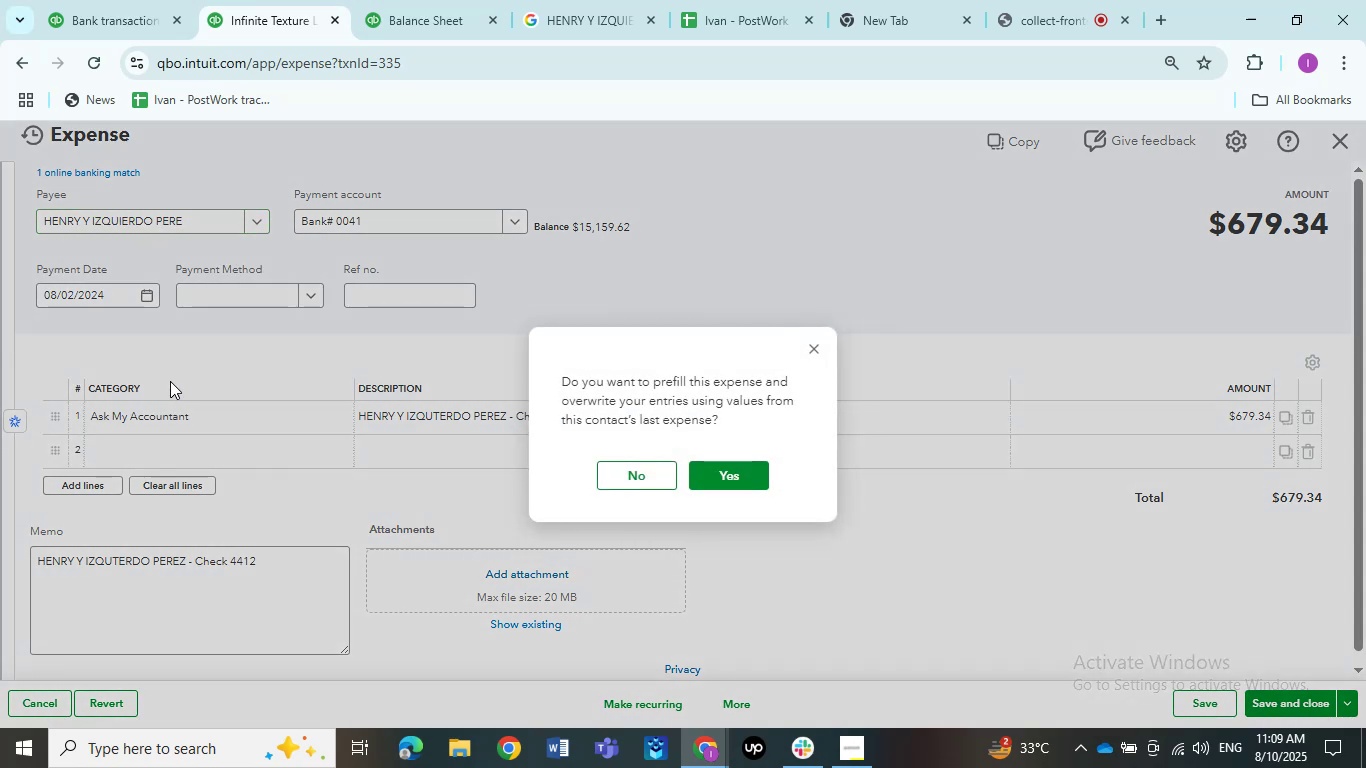 
left_click([662, 474])
 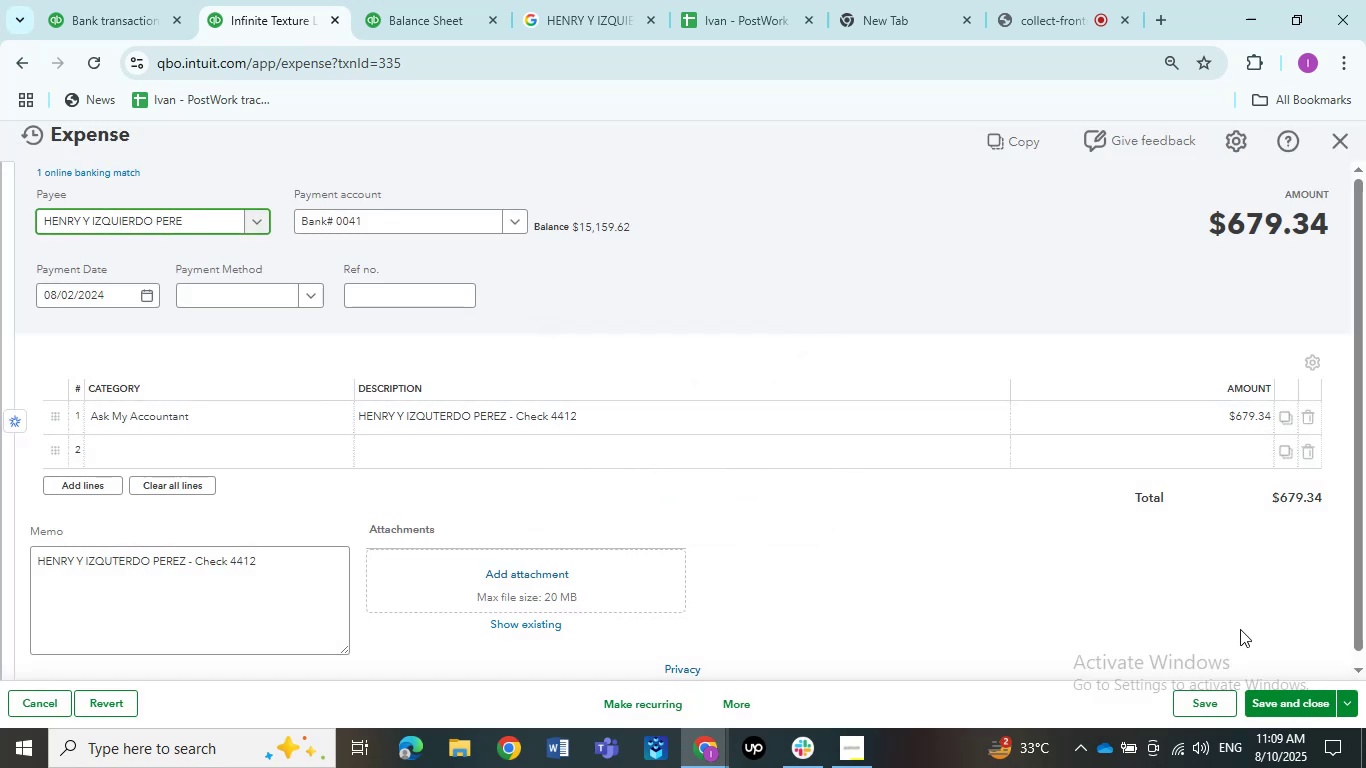 
left_click([1308, 707])
 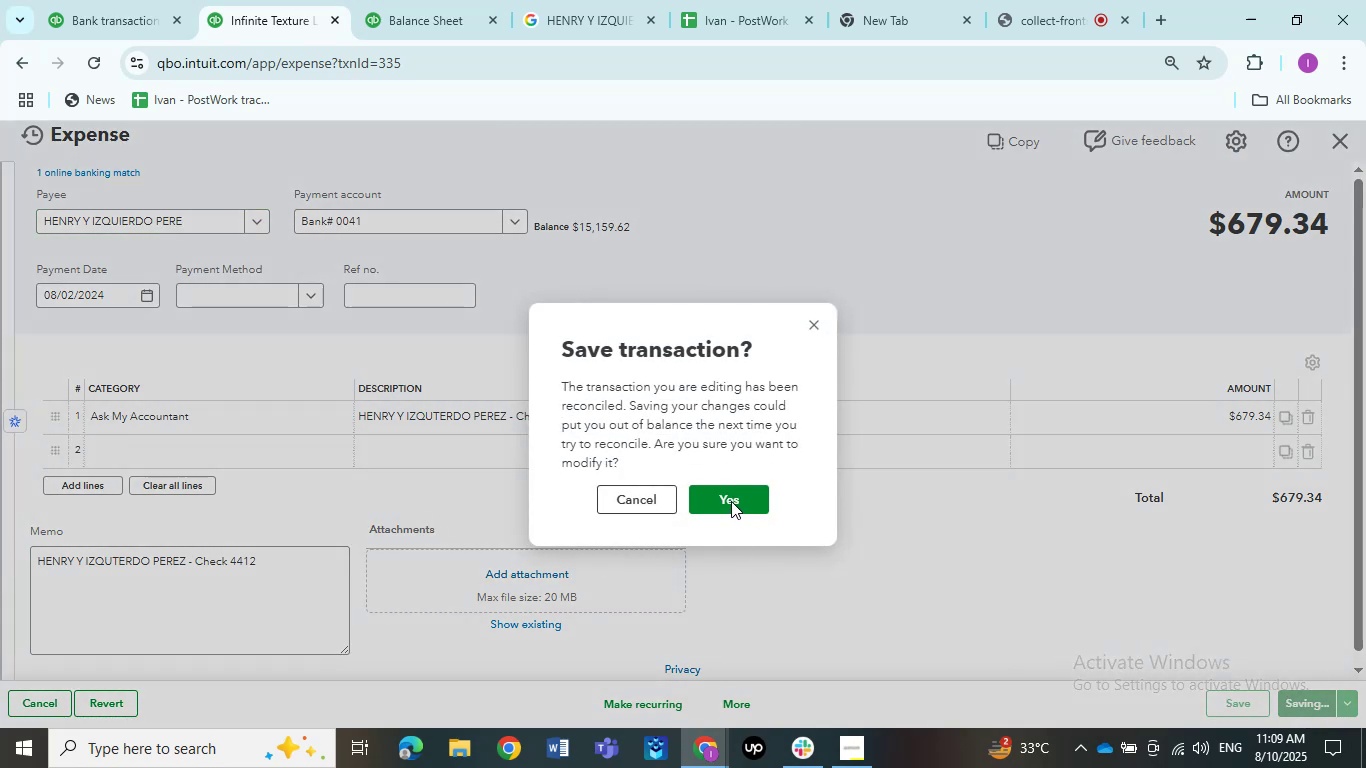 
left_click([731, 501])
 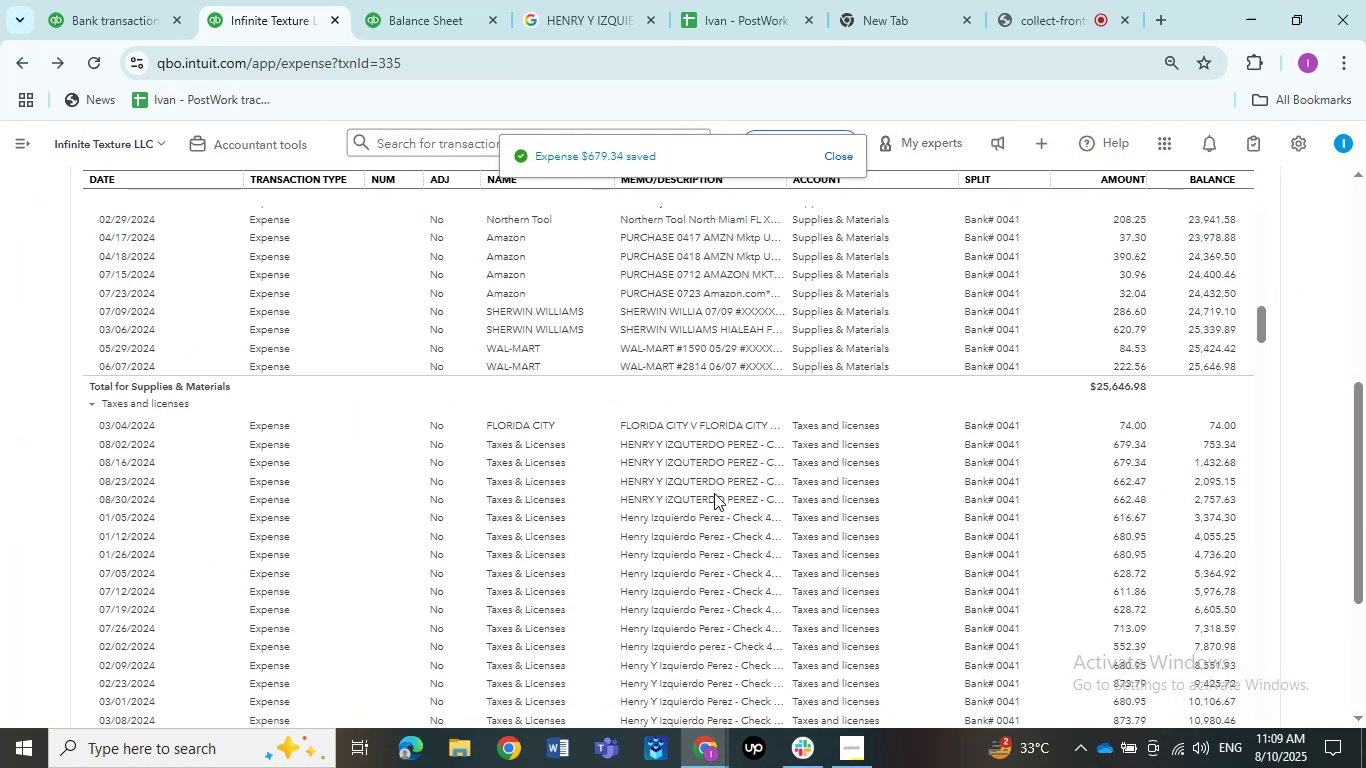 
mouse_move([698, 471])
 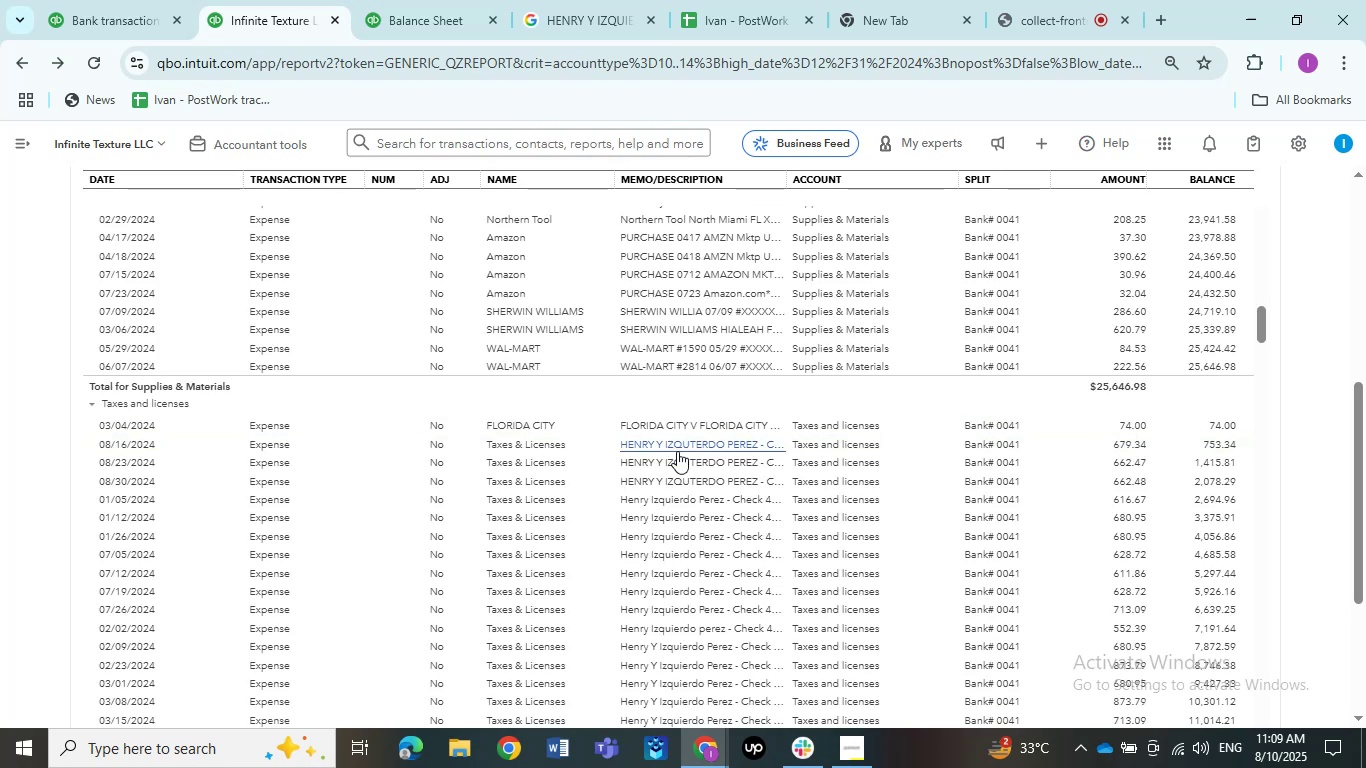 
wait(17.48)
 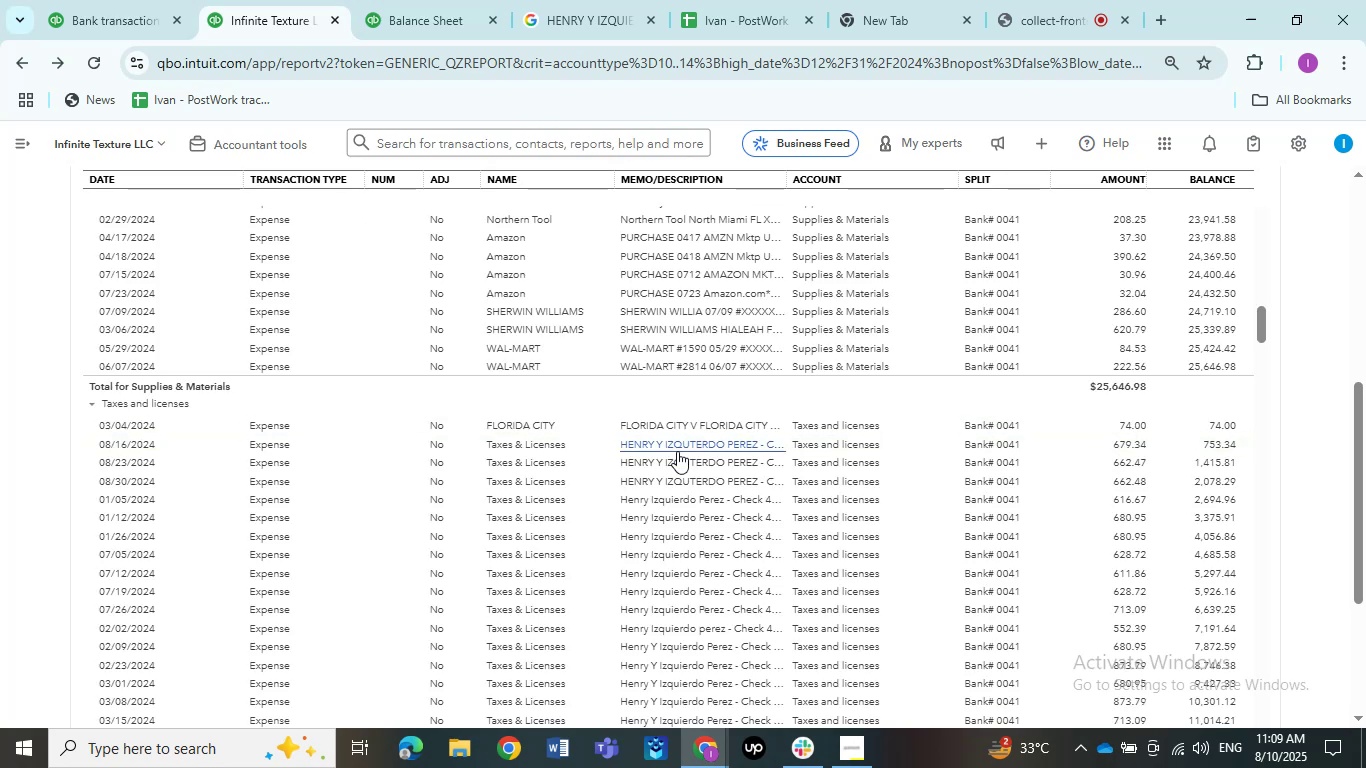 
left_click([675, 442])
 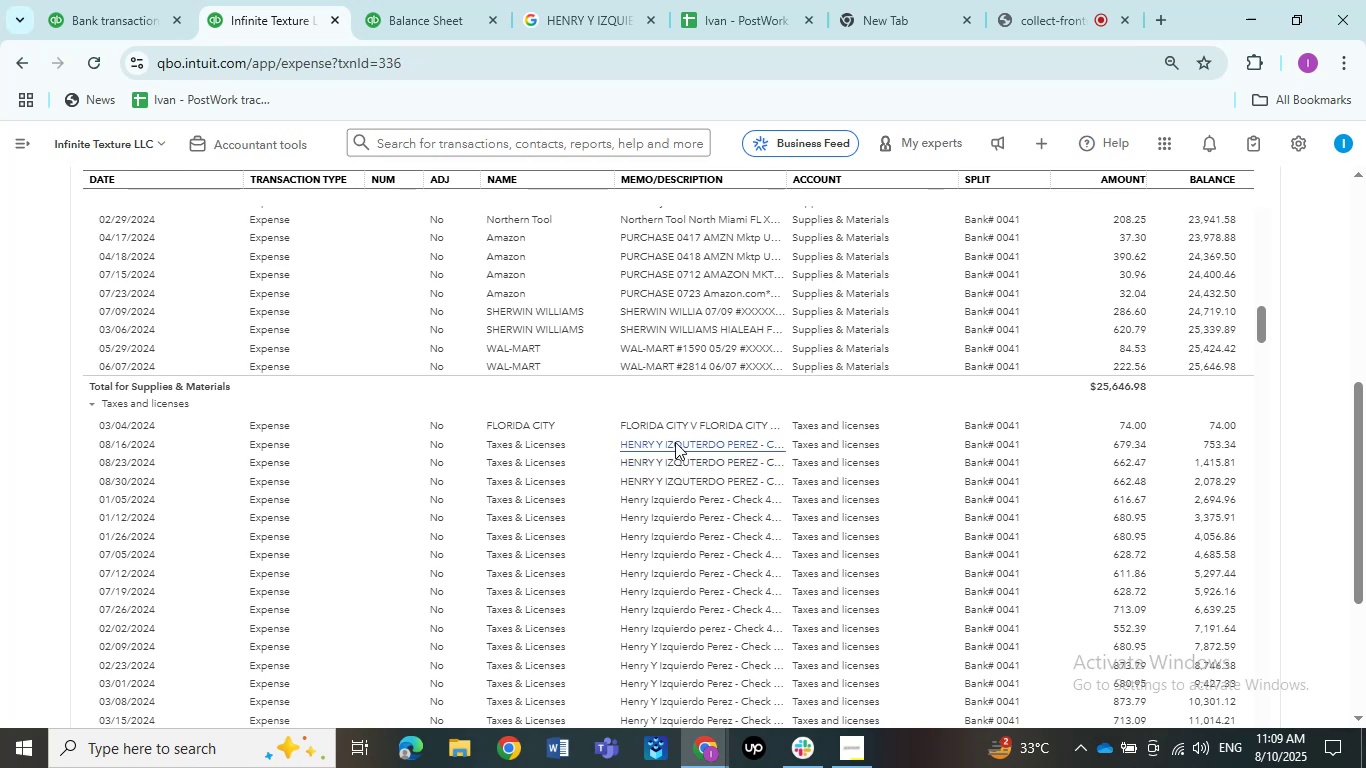 
mouse_move([643, 539])
 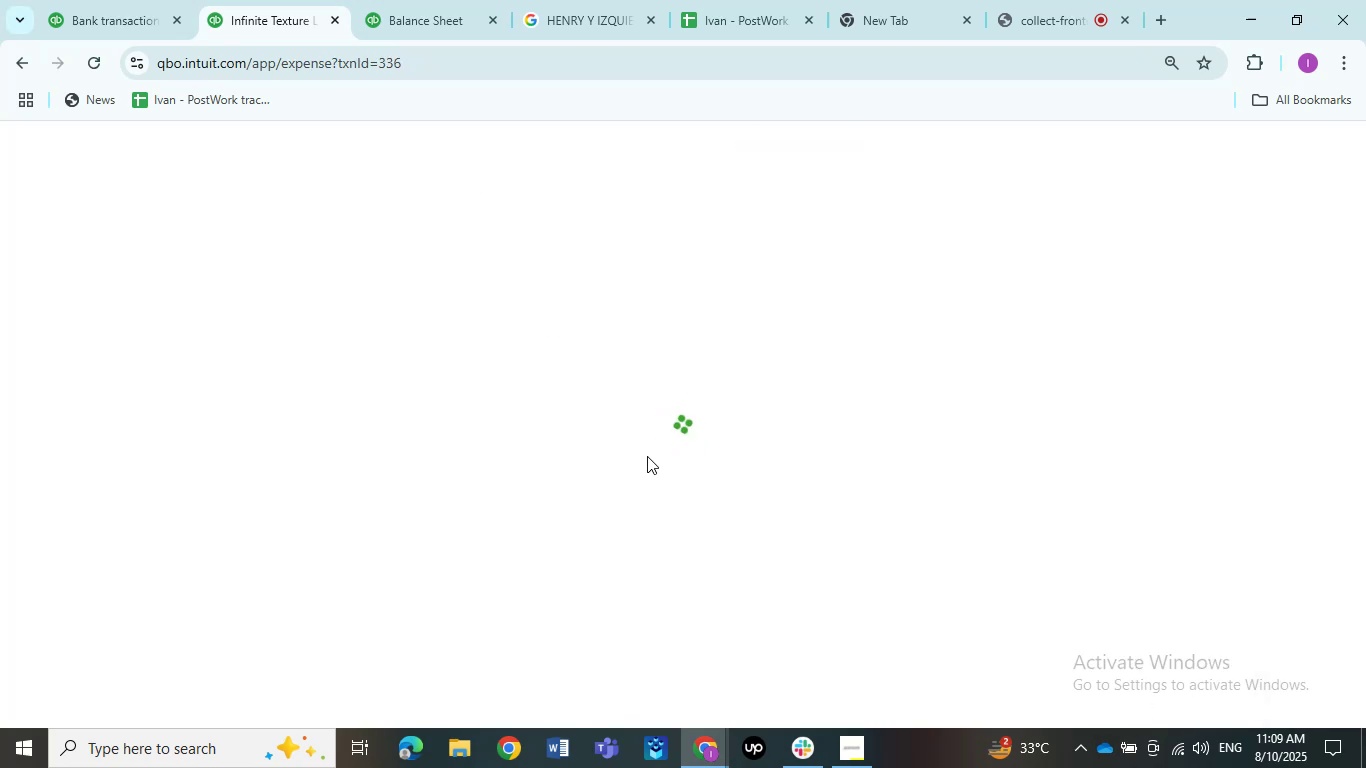 
wait(5.1)
 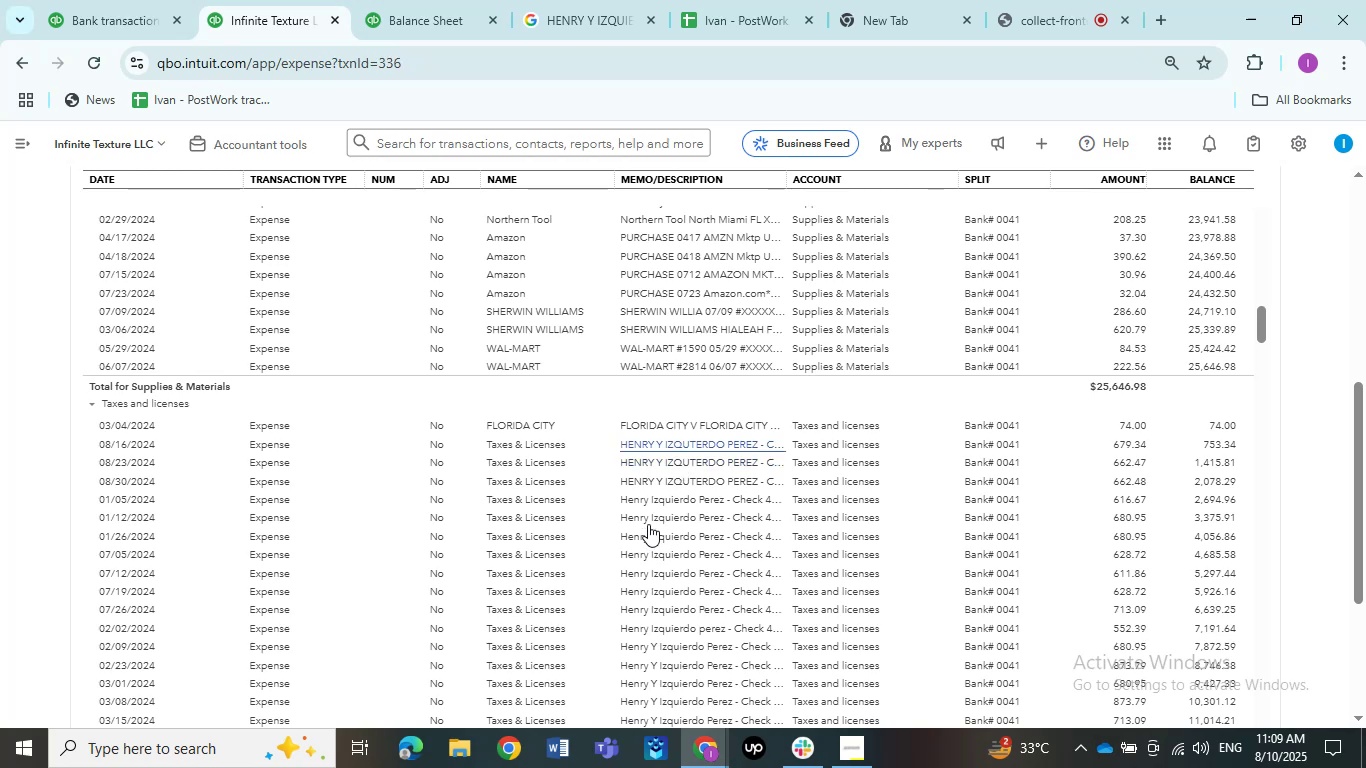 
left_click([970, 22])
 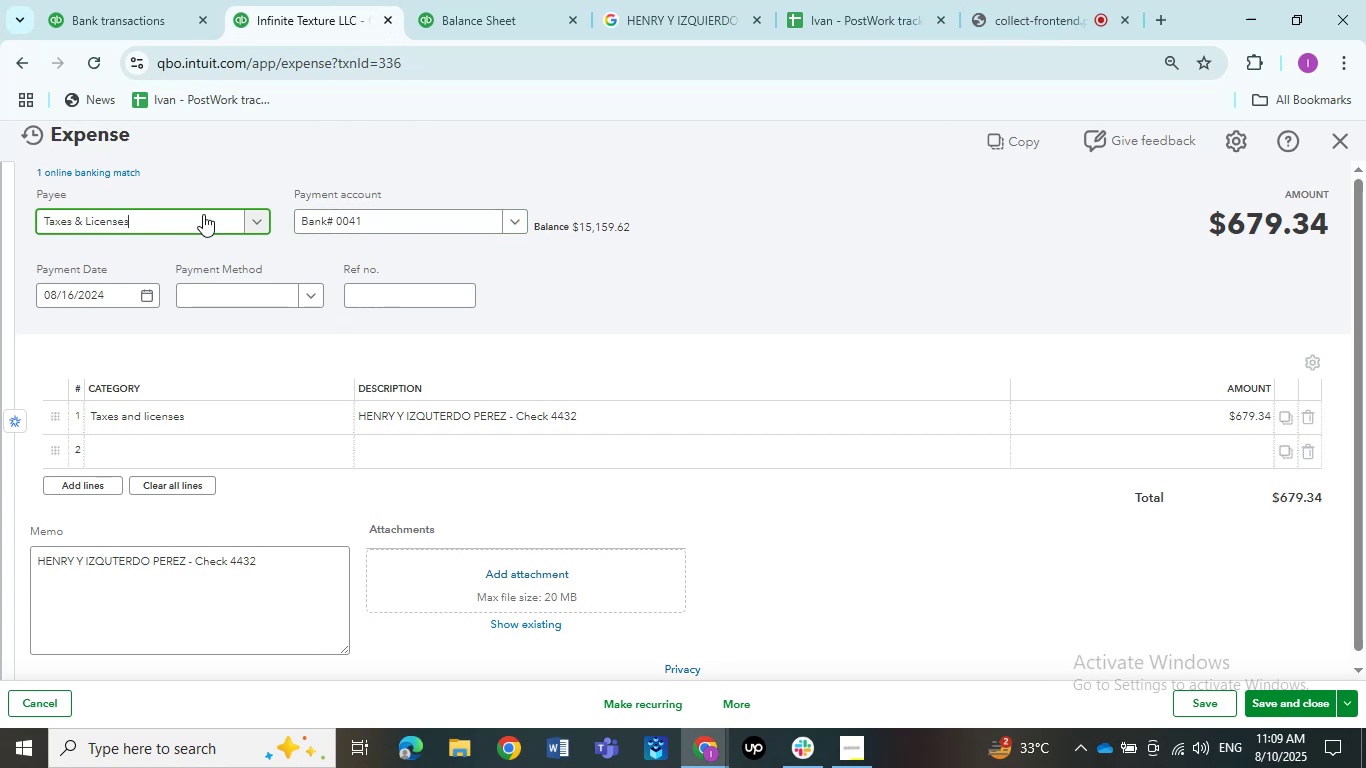 
left_click([140, 217])
 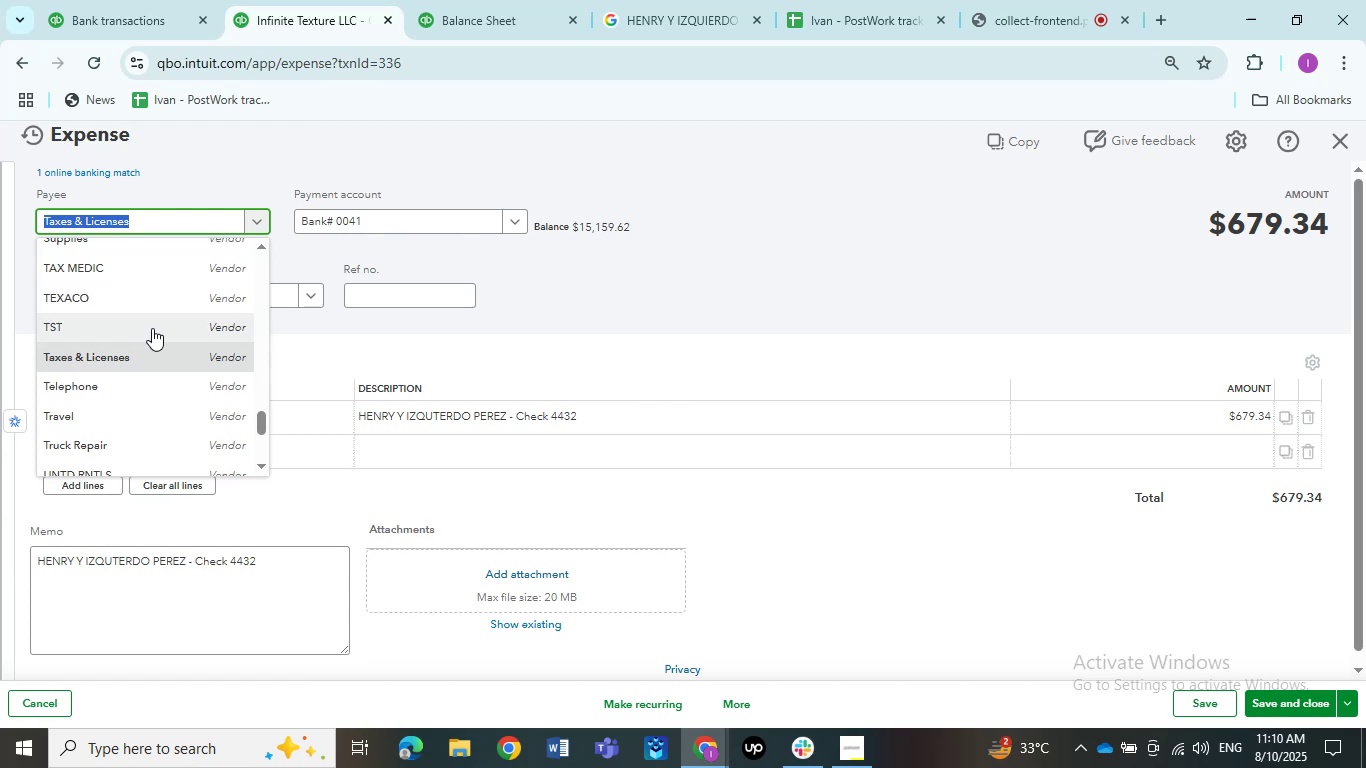 
wait(21.48)
 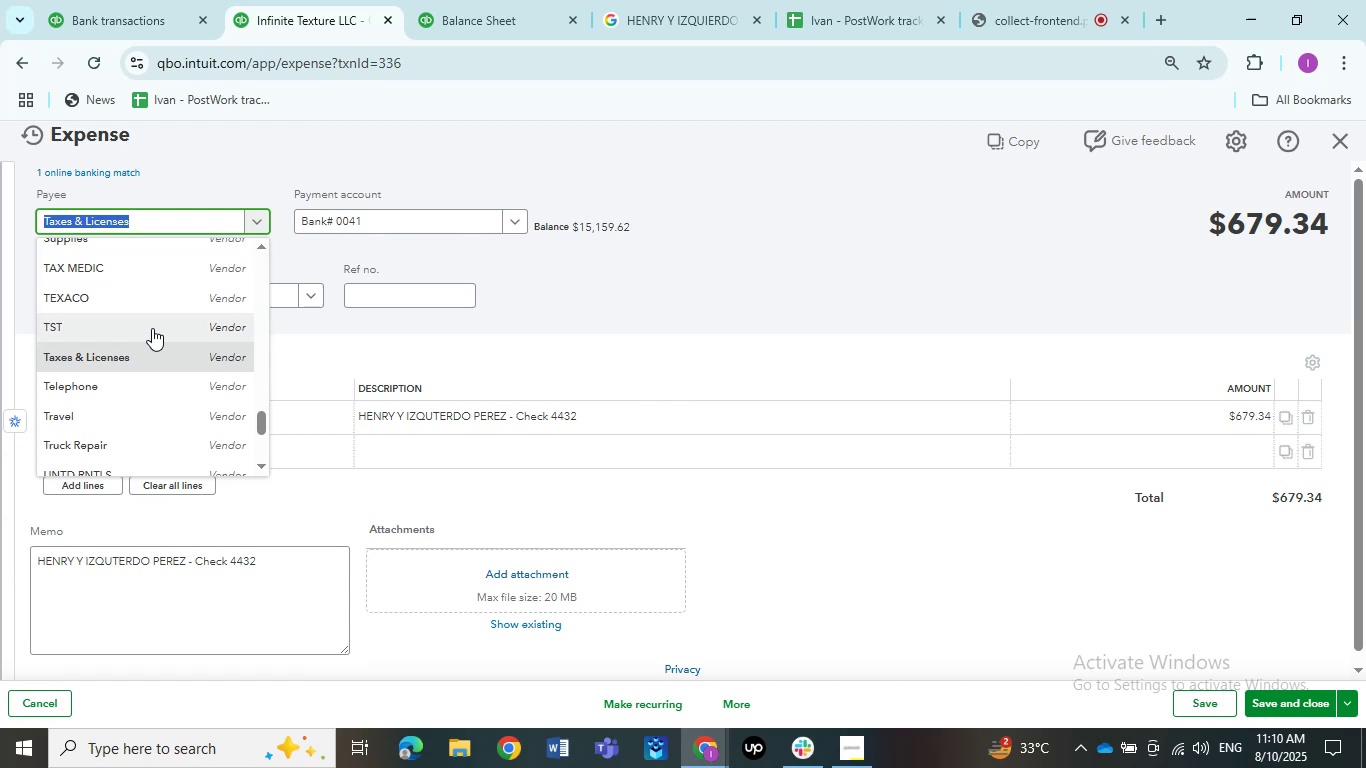 
scroll: coordinate [165, 345], scroll_direction: up, amount: 4.0
 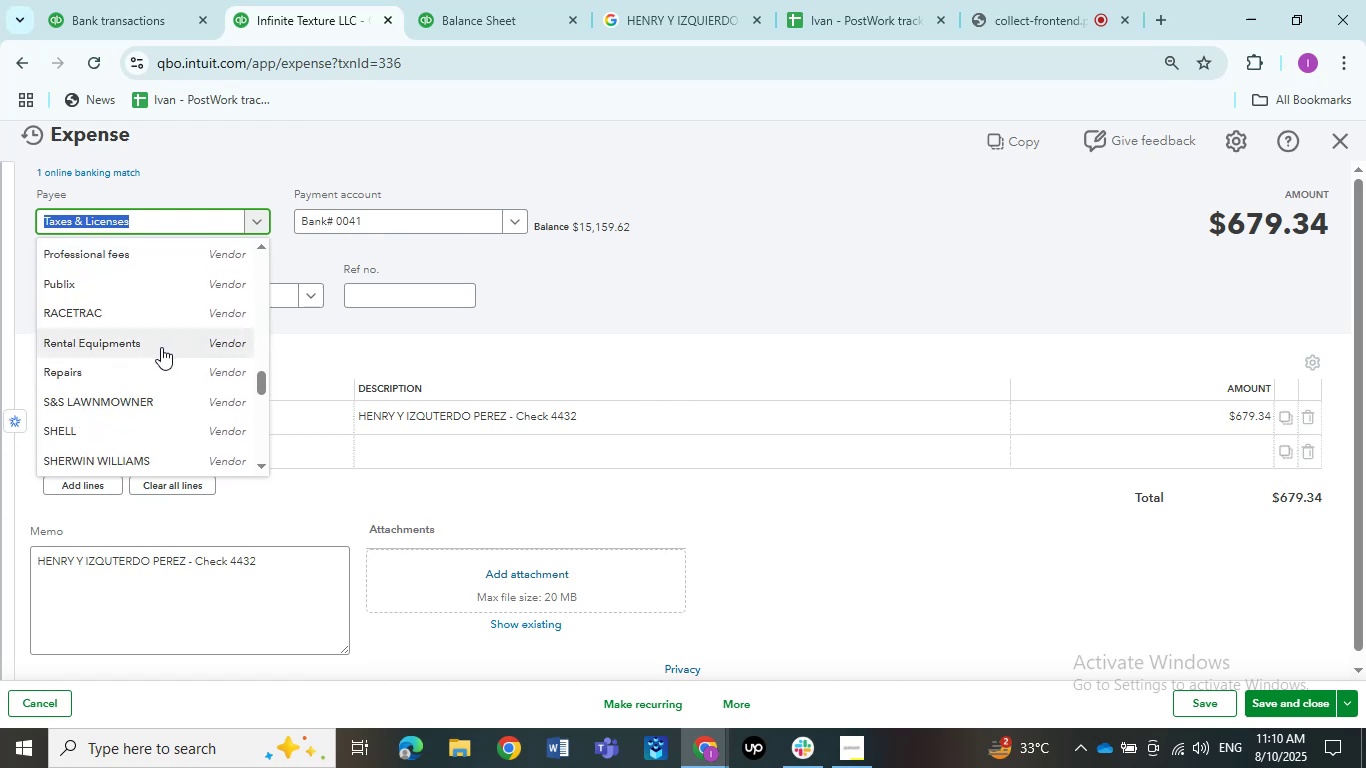 
wait(9.64)
 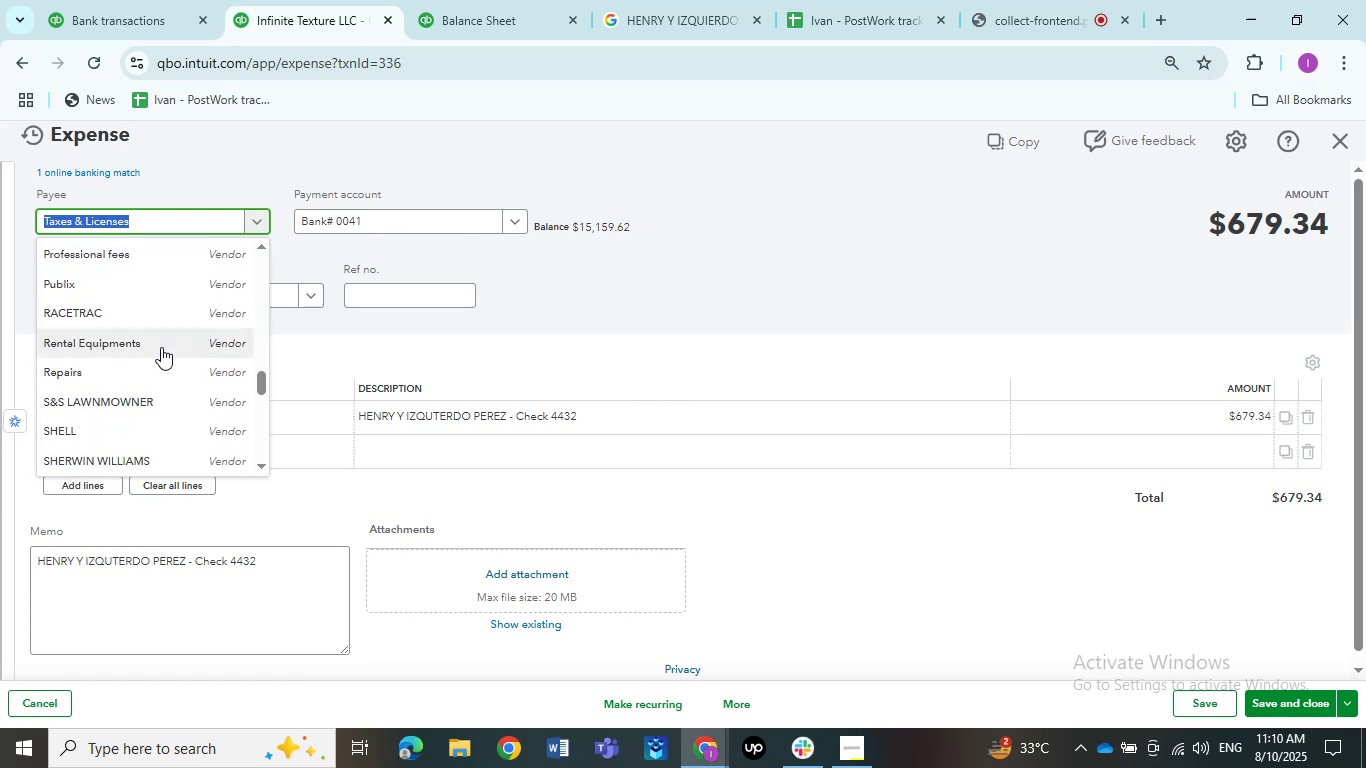 
scroll: coordinate [177, 371], scroll_direction: up, amount: 5.0
 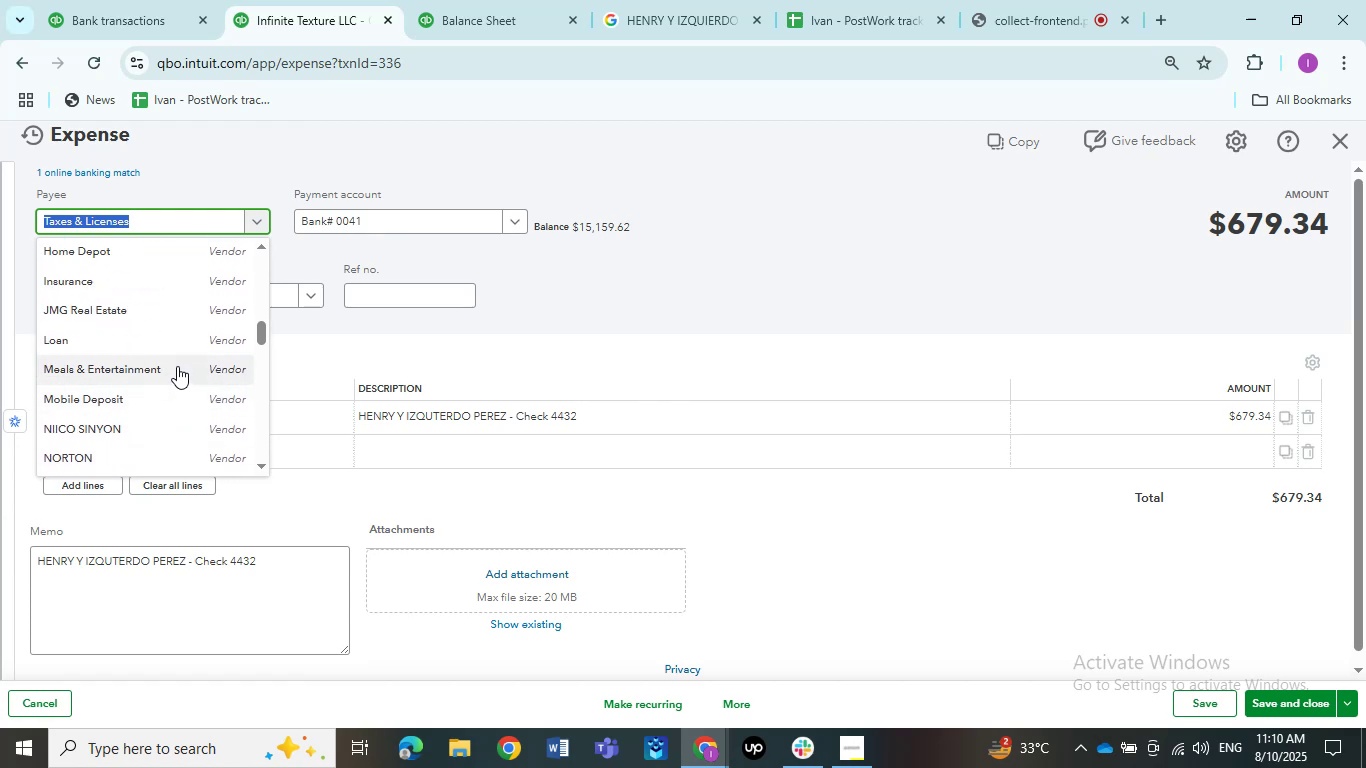 
wait(5.28)
 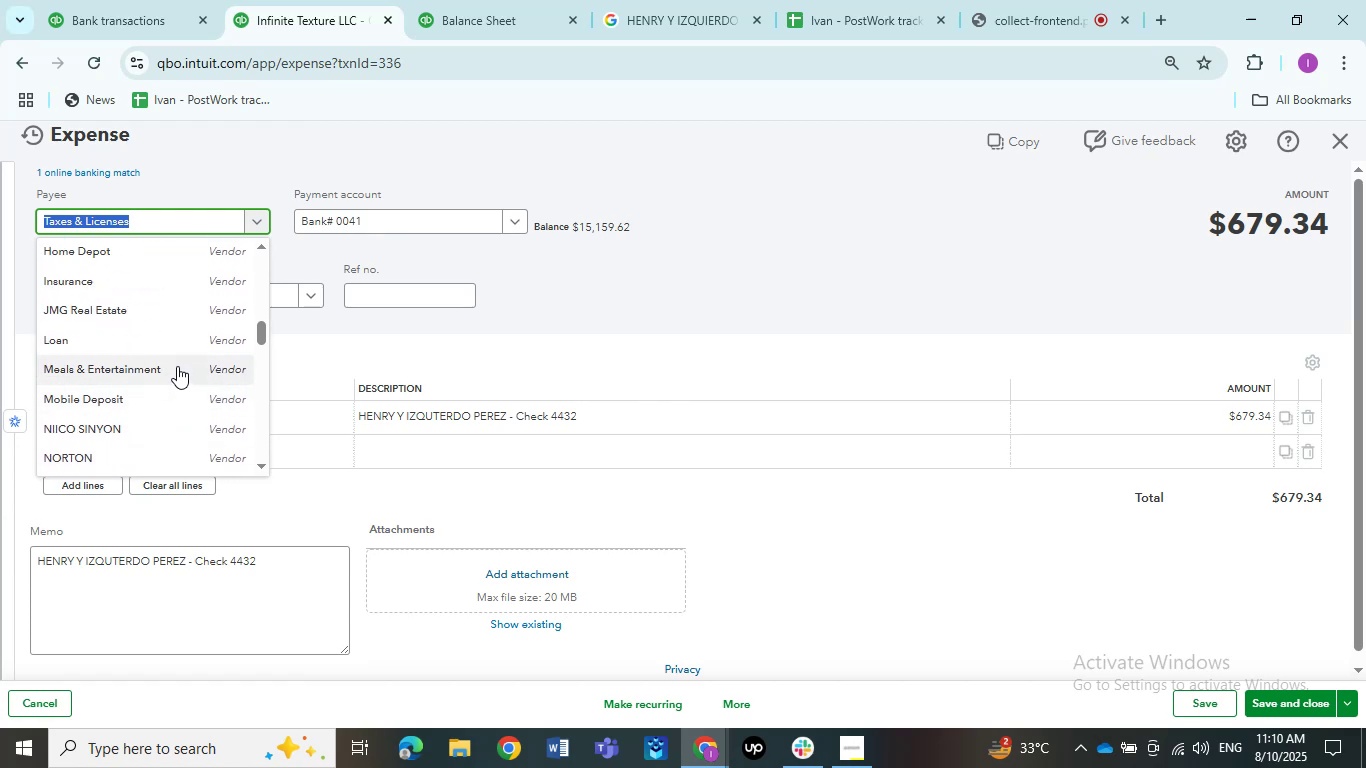 
scroll: coordinate [190, 373], scroll_direction: up, amount: 5.0
 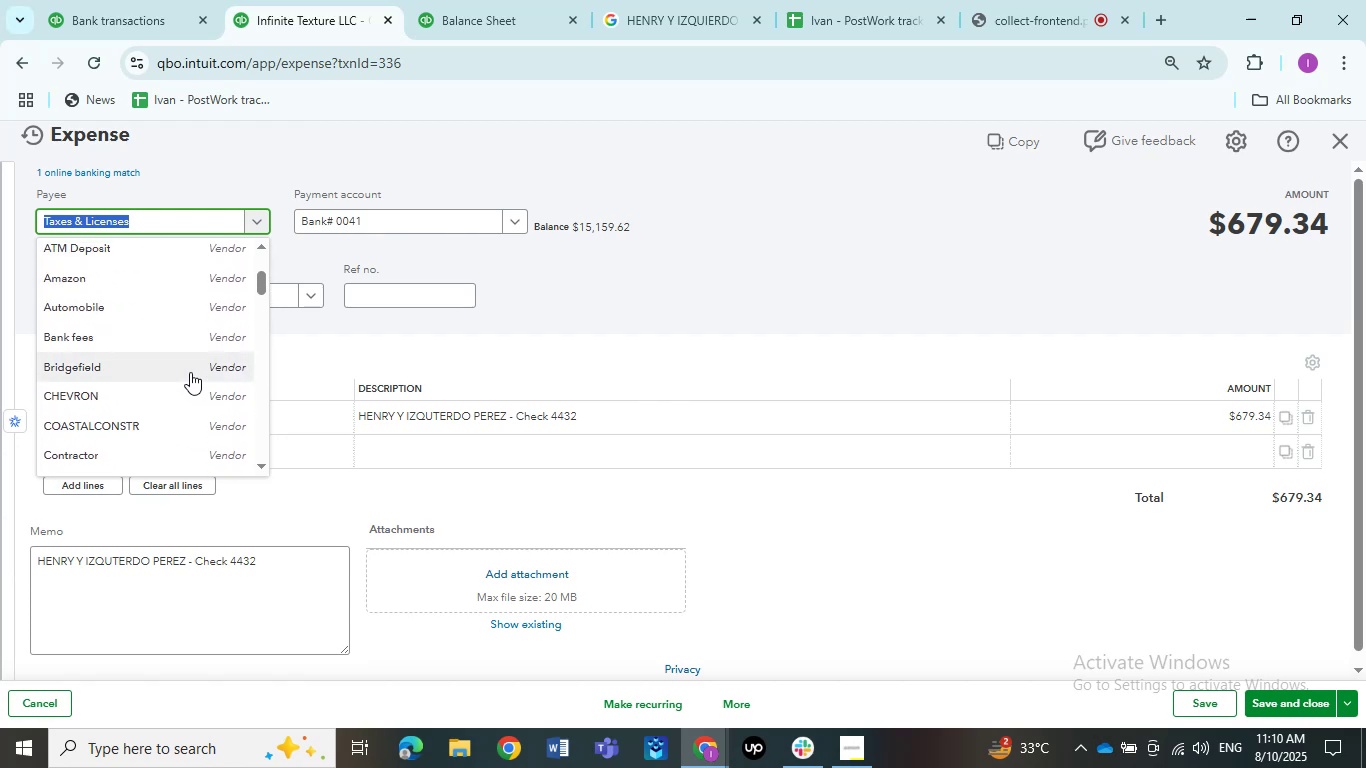 
scroll: coordinate [190, 372], scroll_direction: down, amount: 2.0
 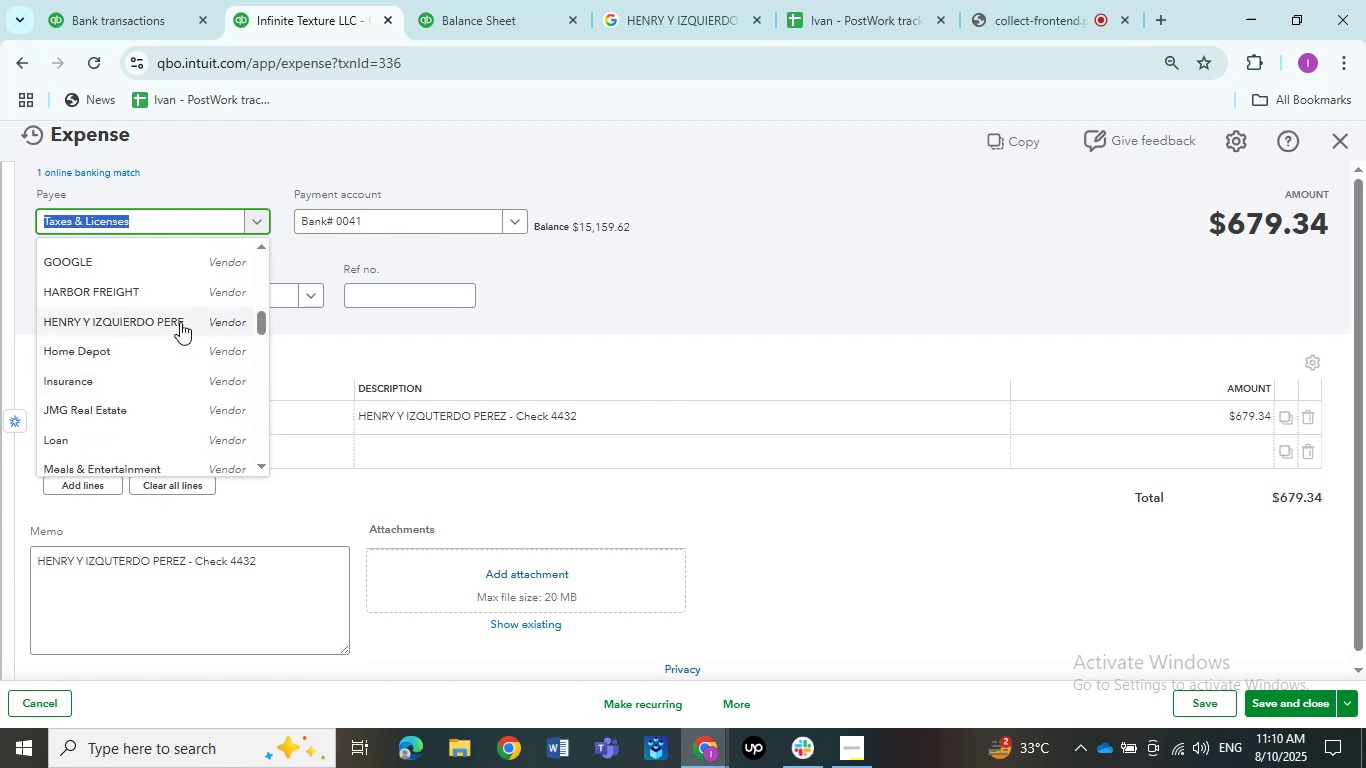 
left_click([178, 319])
 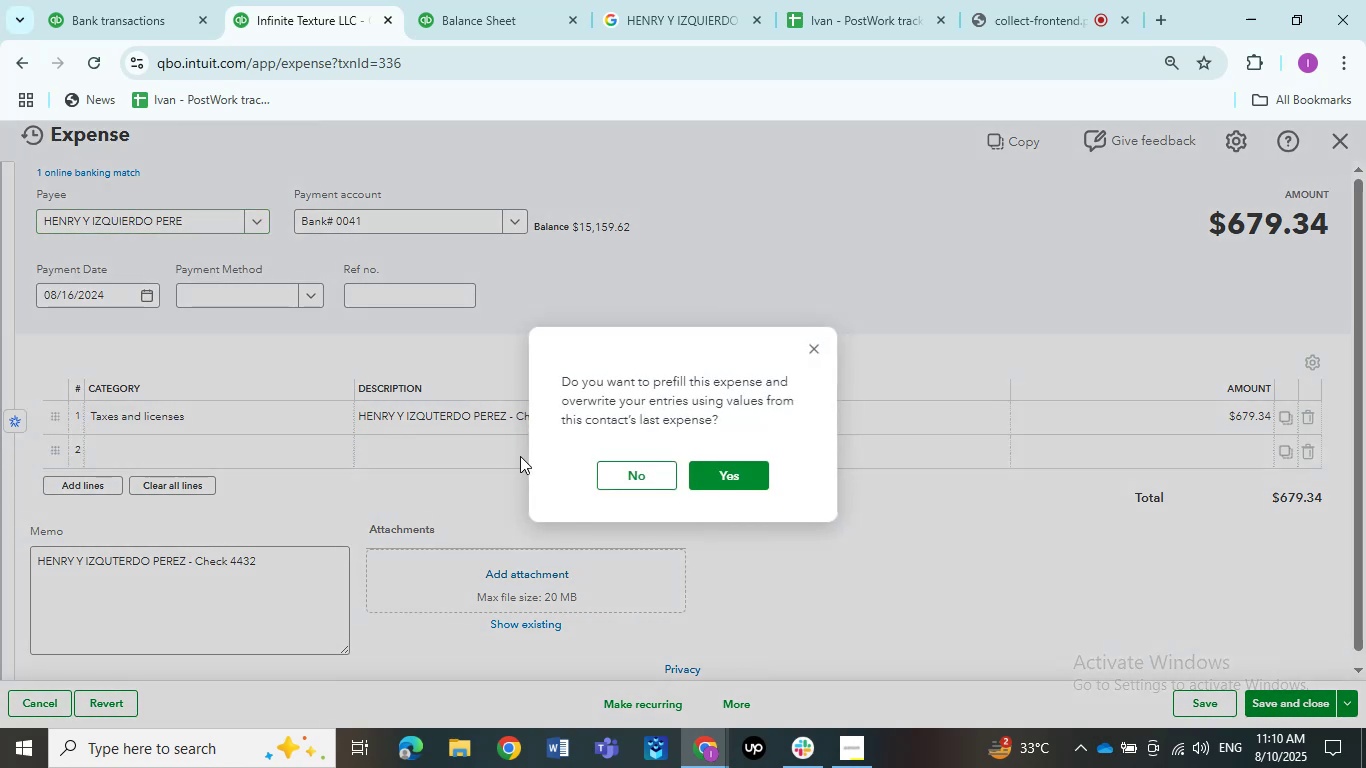 
left_click([603, 469])
 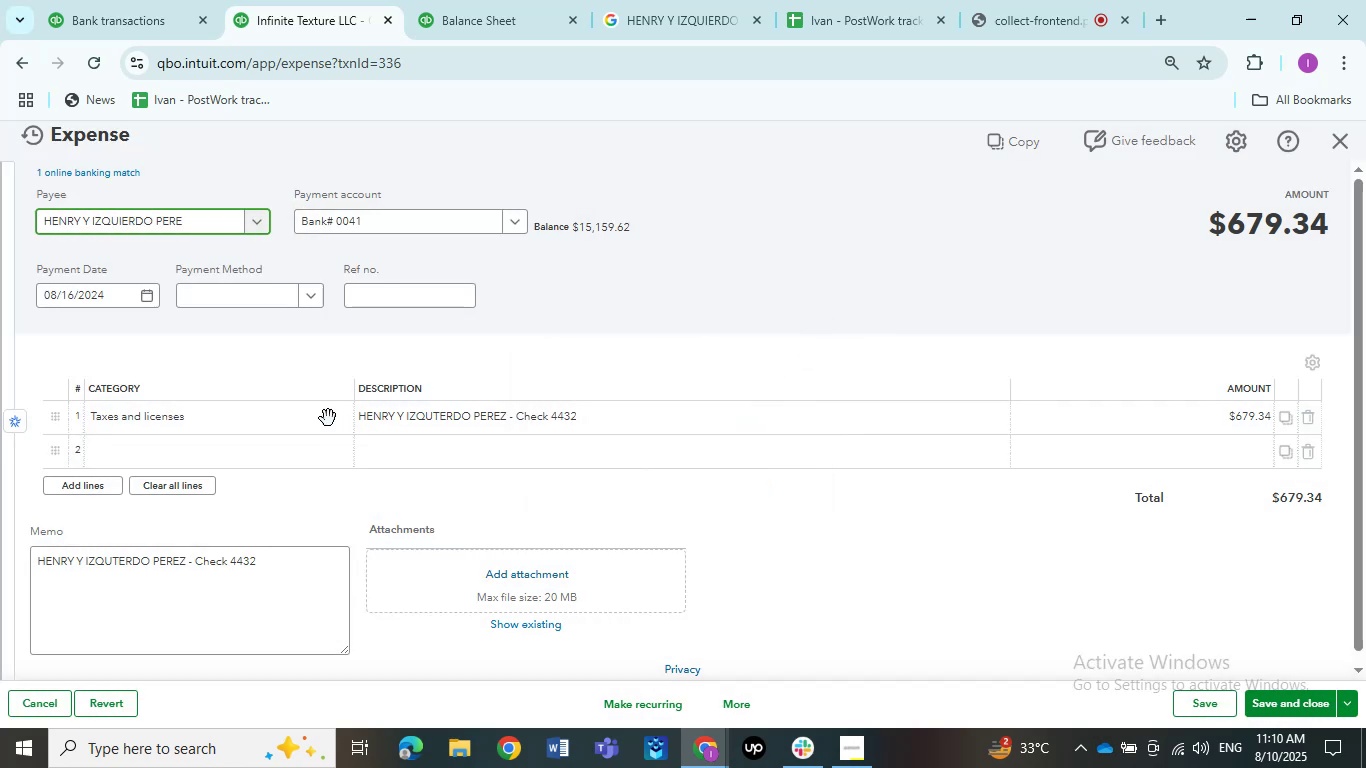 
left_click([326, 419])
 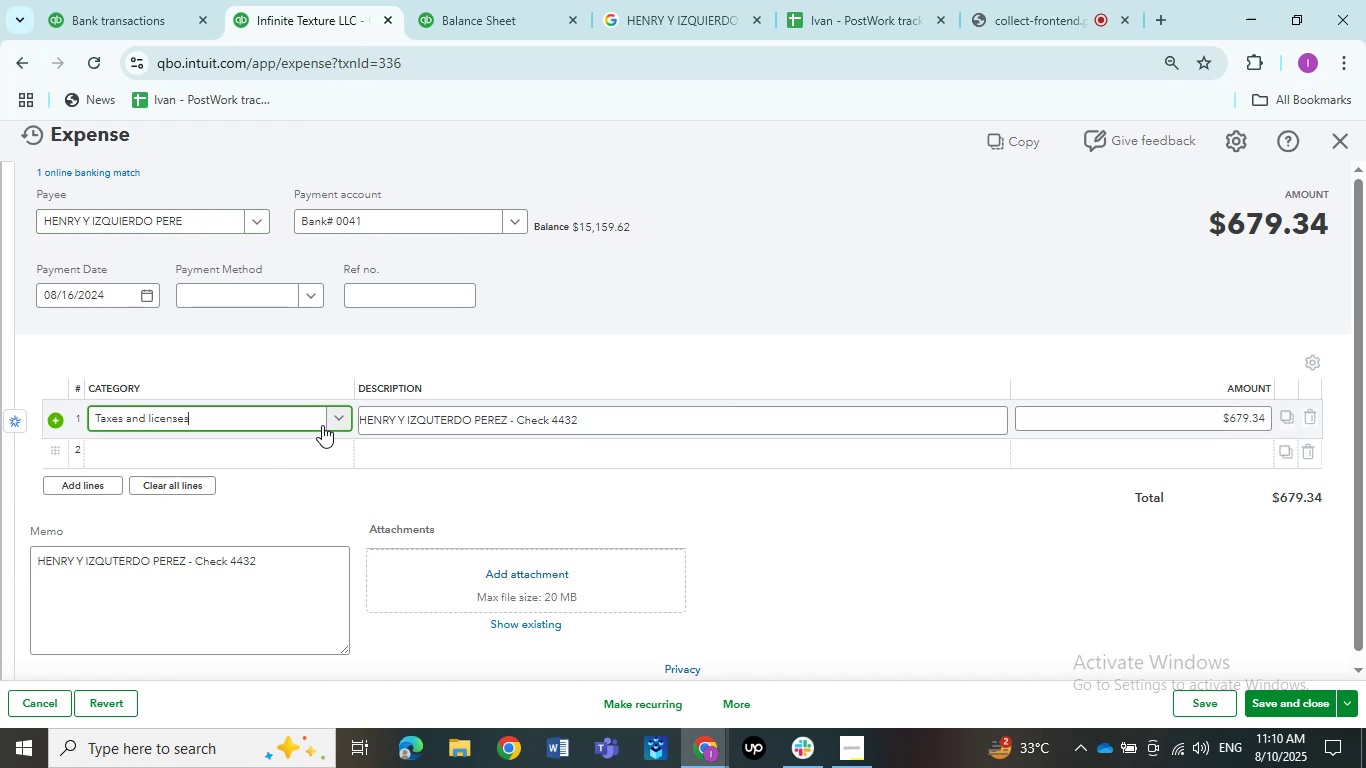 
left_click([305, 425])
 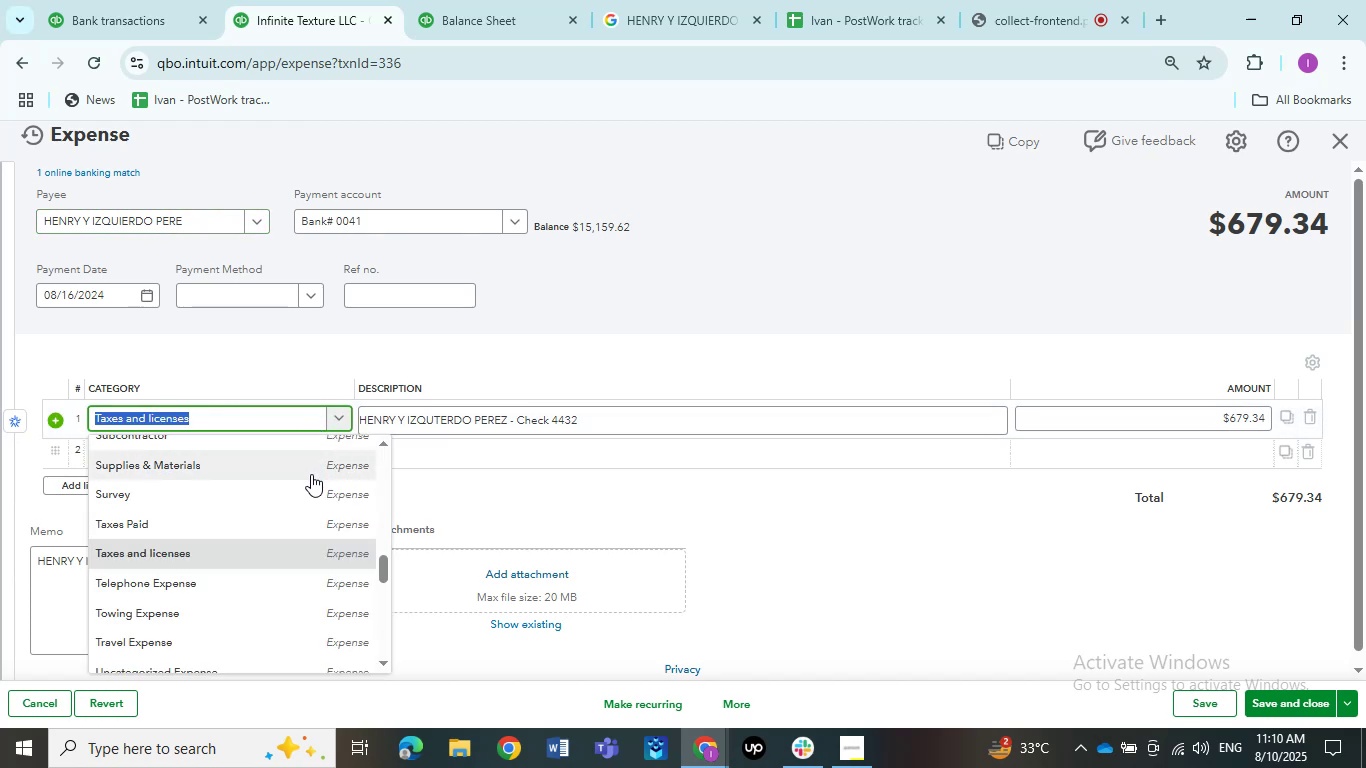 
scroll: coordinate [312, 497], scroll_direction: up, amount: 9.0
 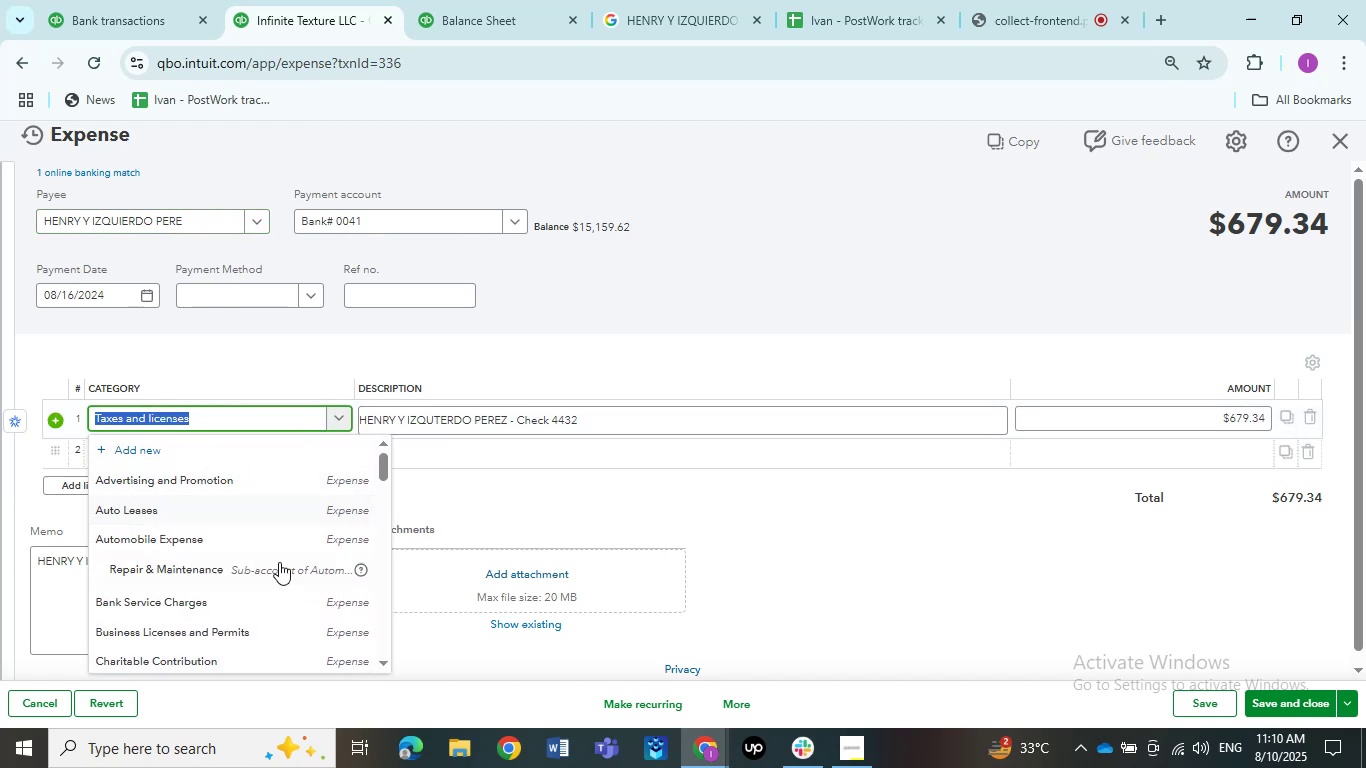 
scroll: coordinate [279, 569], scroll_direction: down, amount: 1.0
 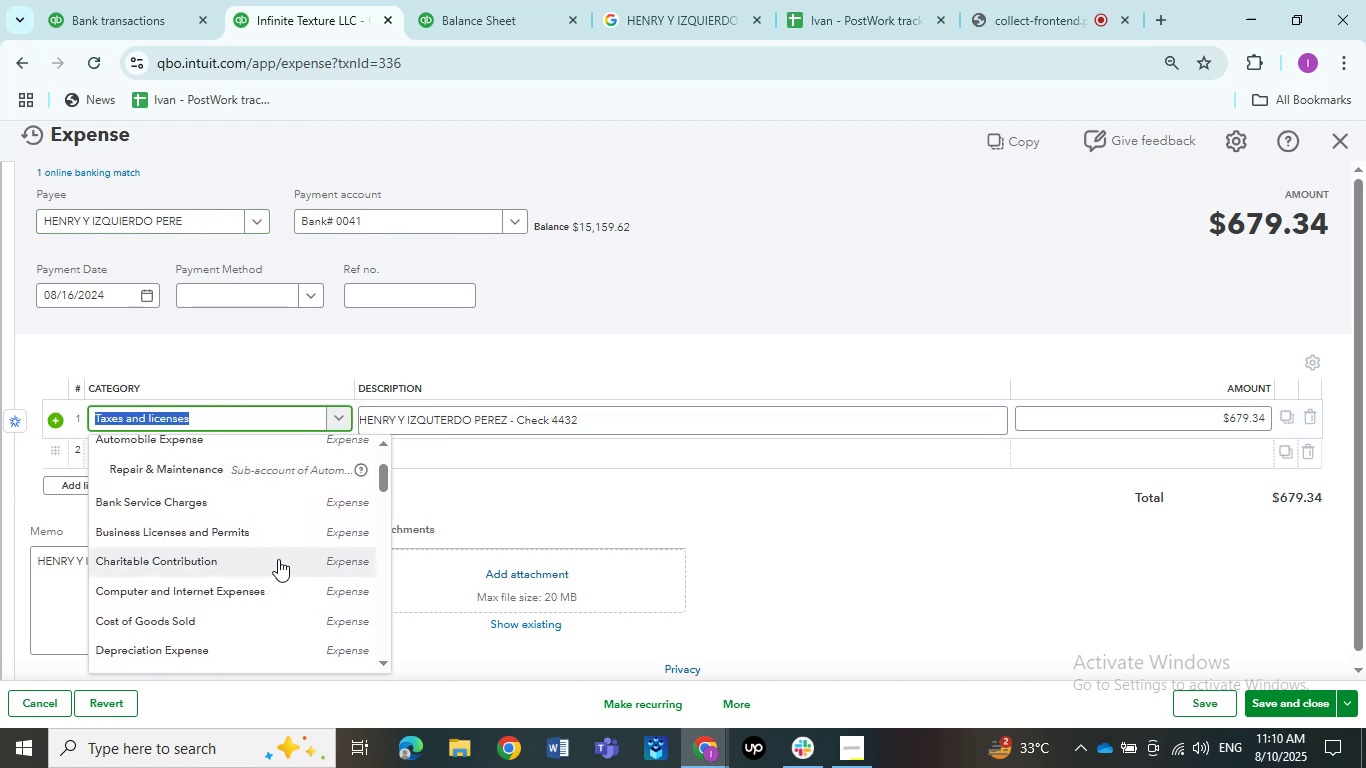 
type(ask)
 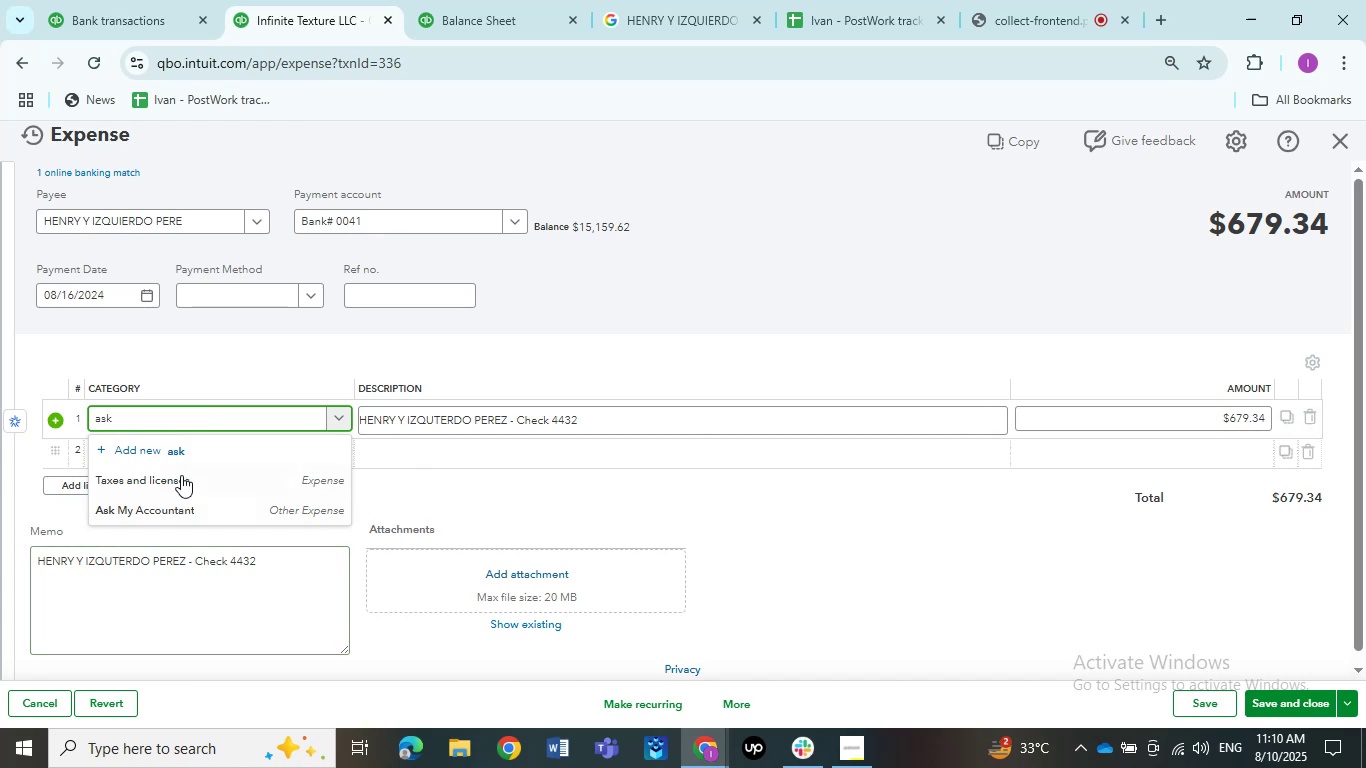 
left_click([181, 504])
 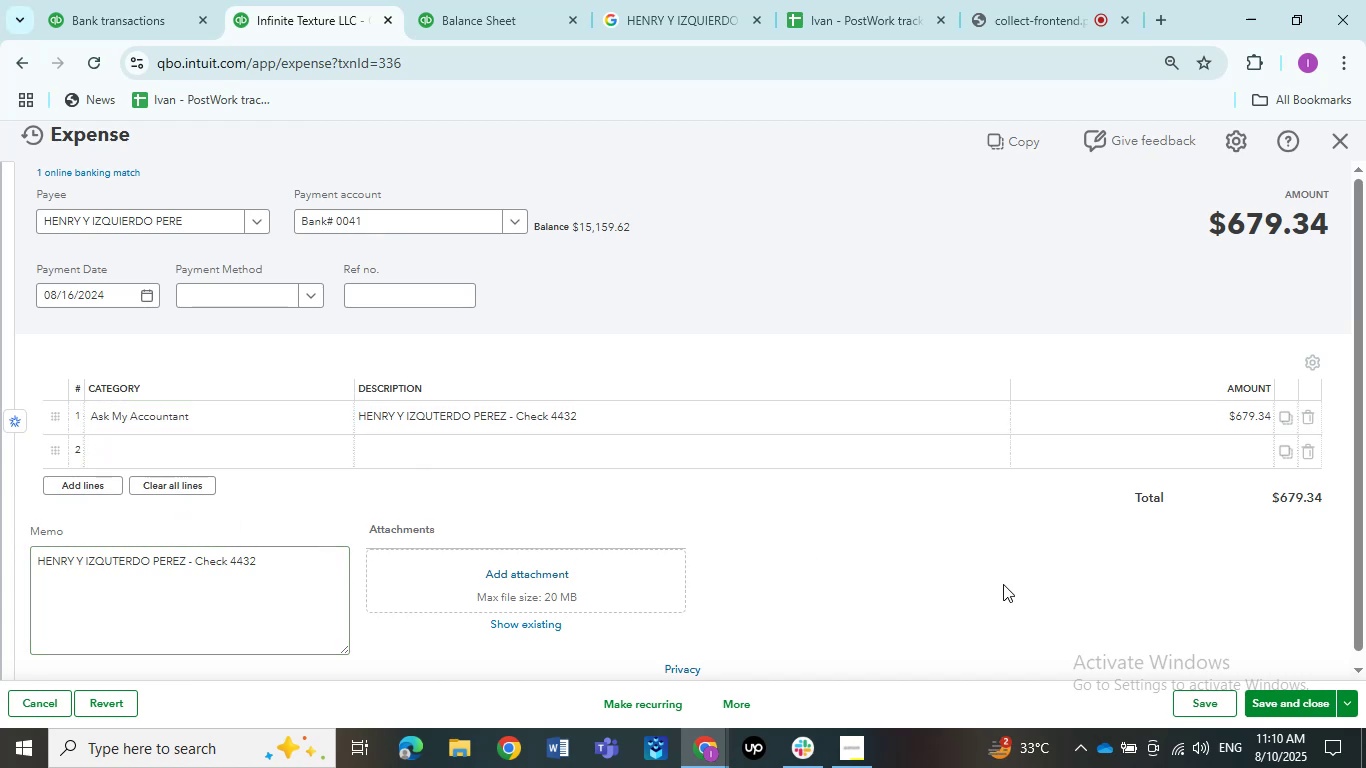 
wait(8.85)
 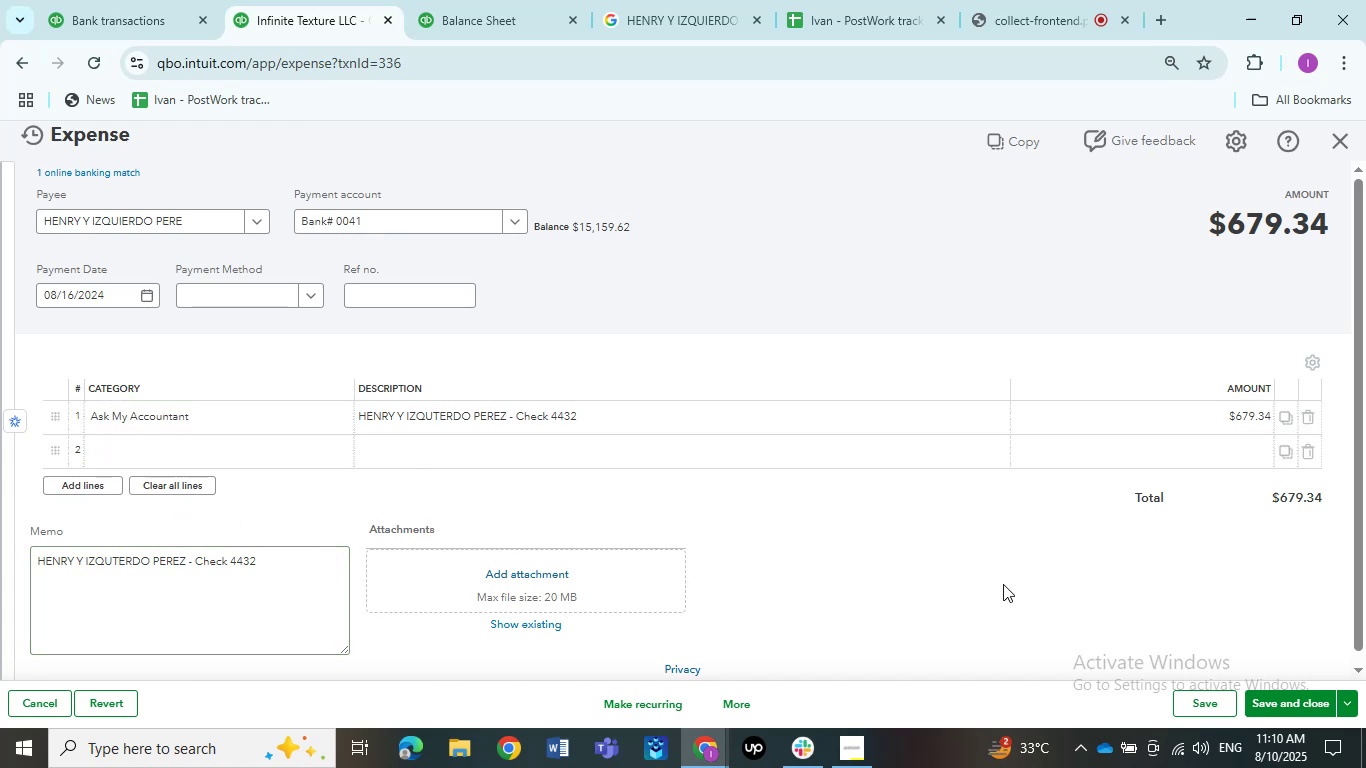 
left_click([1274, 704])
 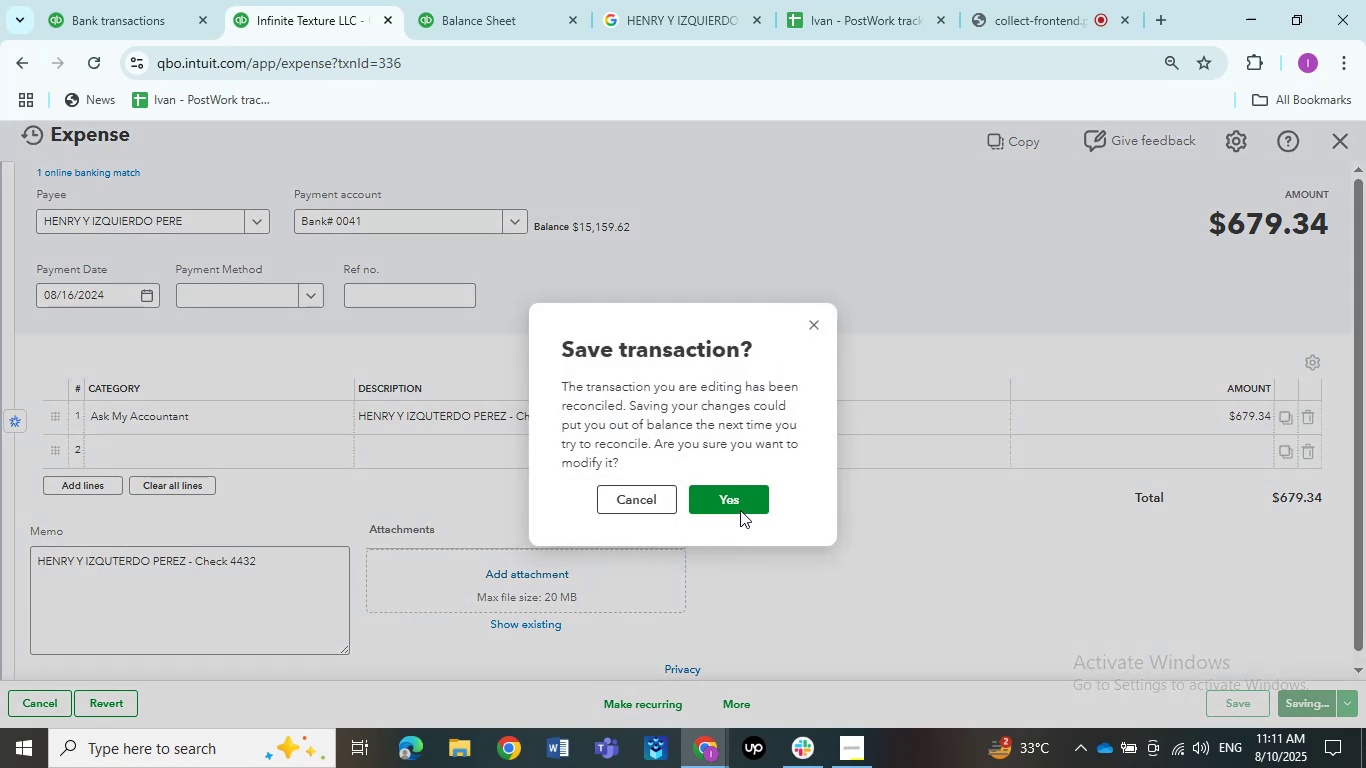 
left_click([740, 504])
 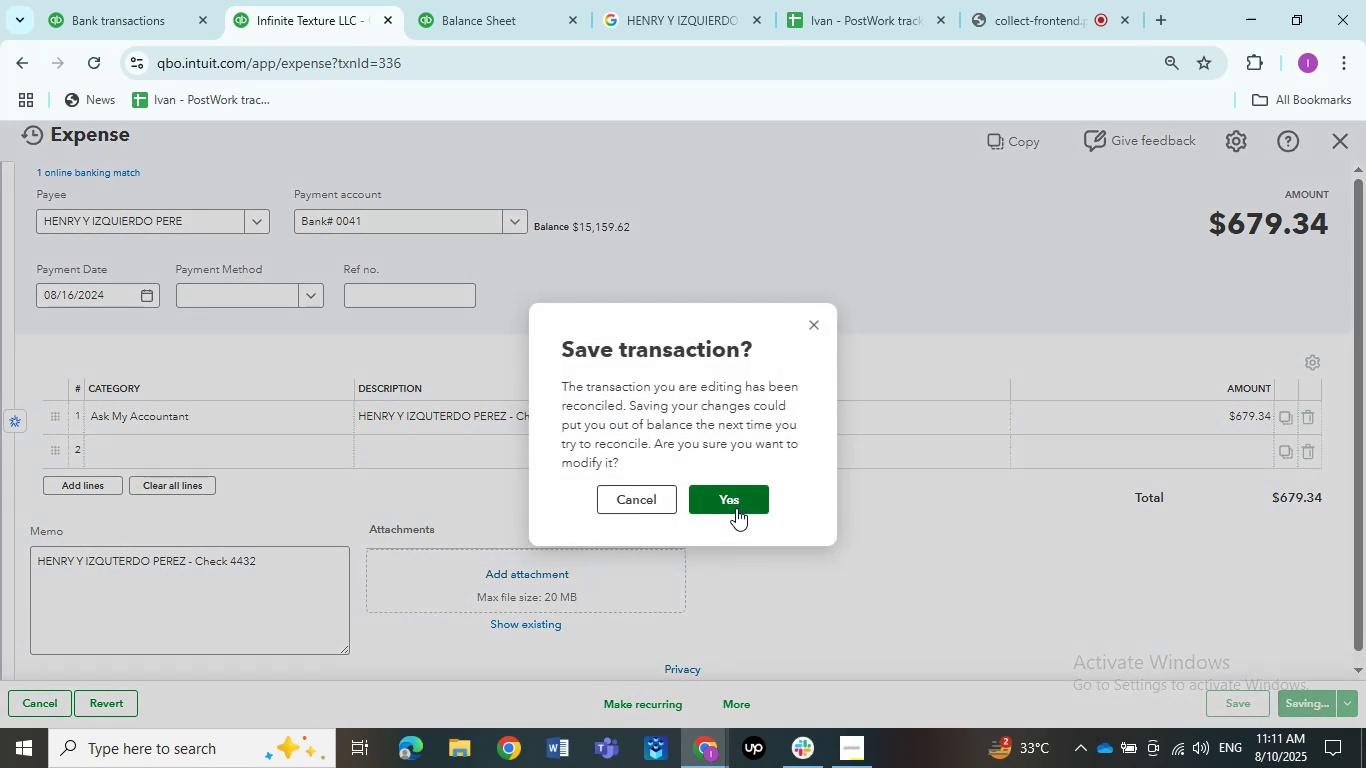 
wait(6.35)
 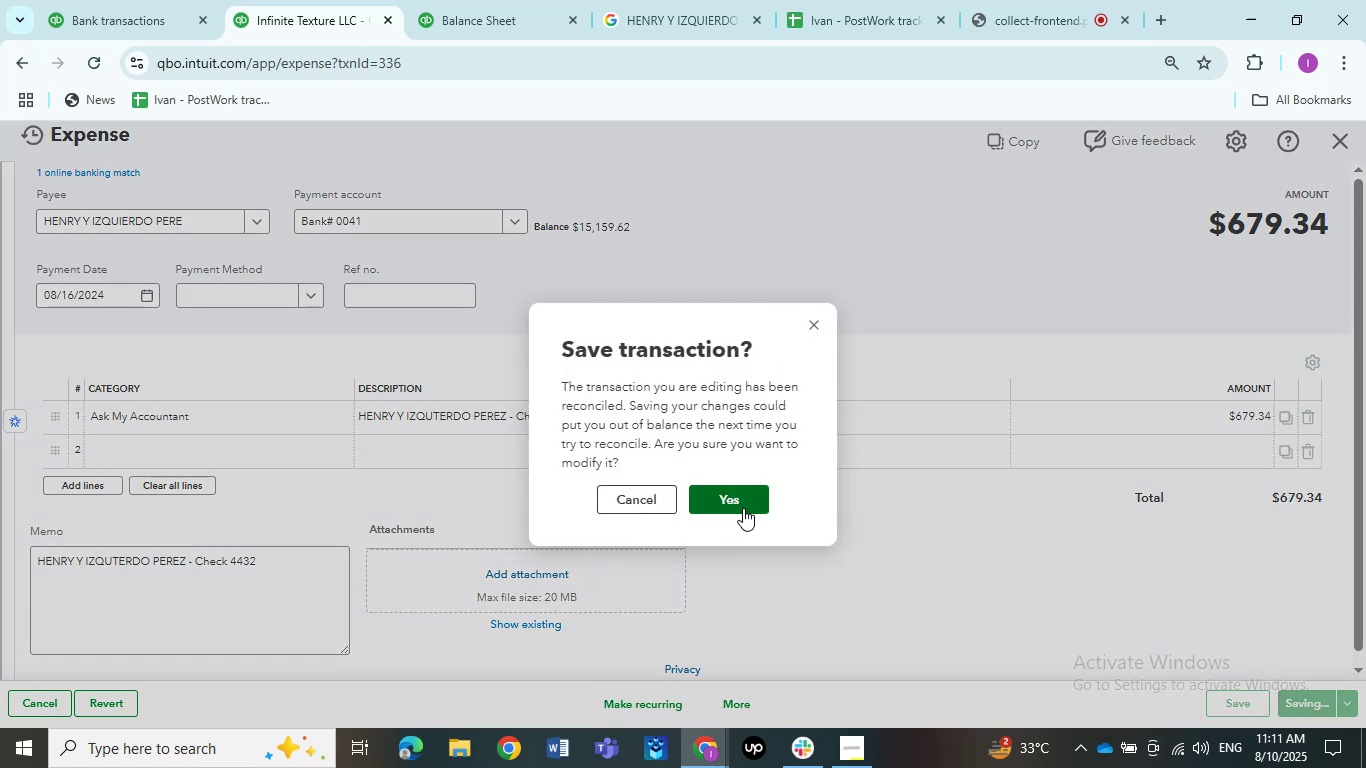 
left_click([731, 501])
 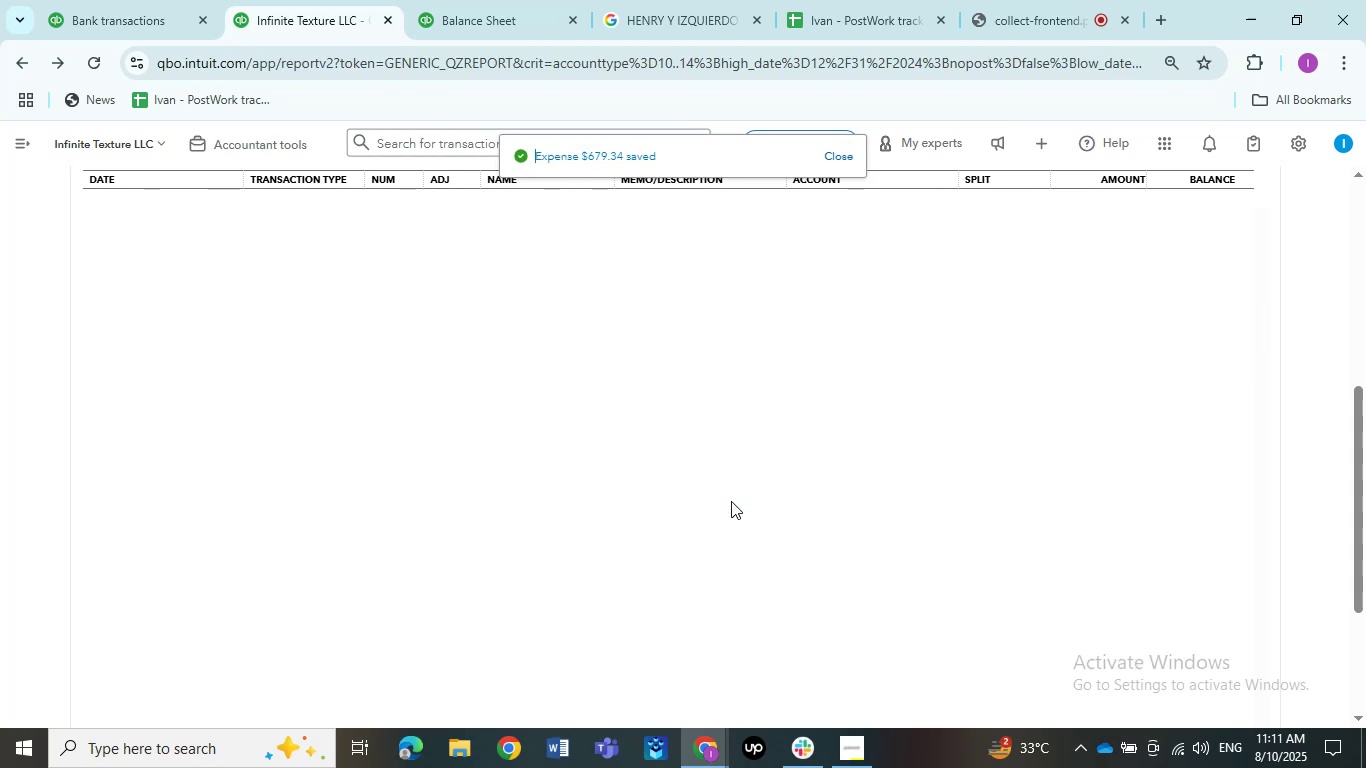 
wait(11.36)
 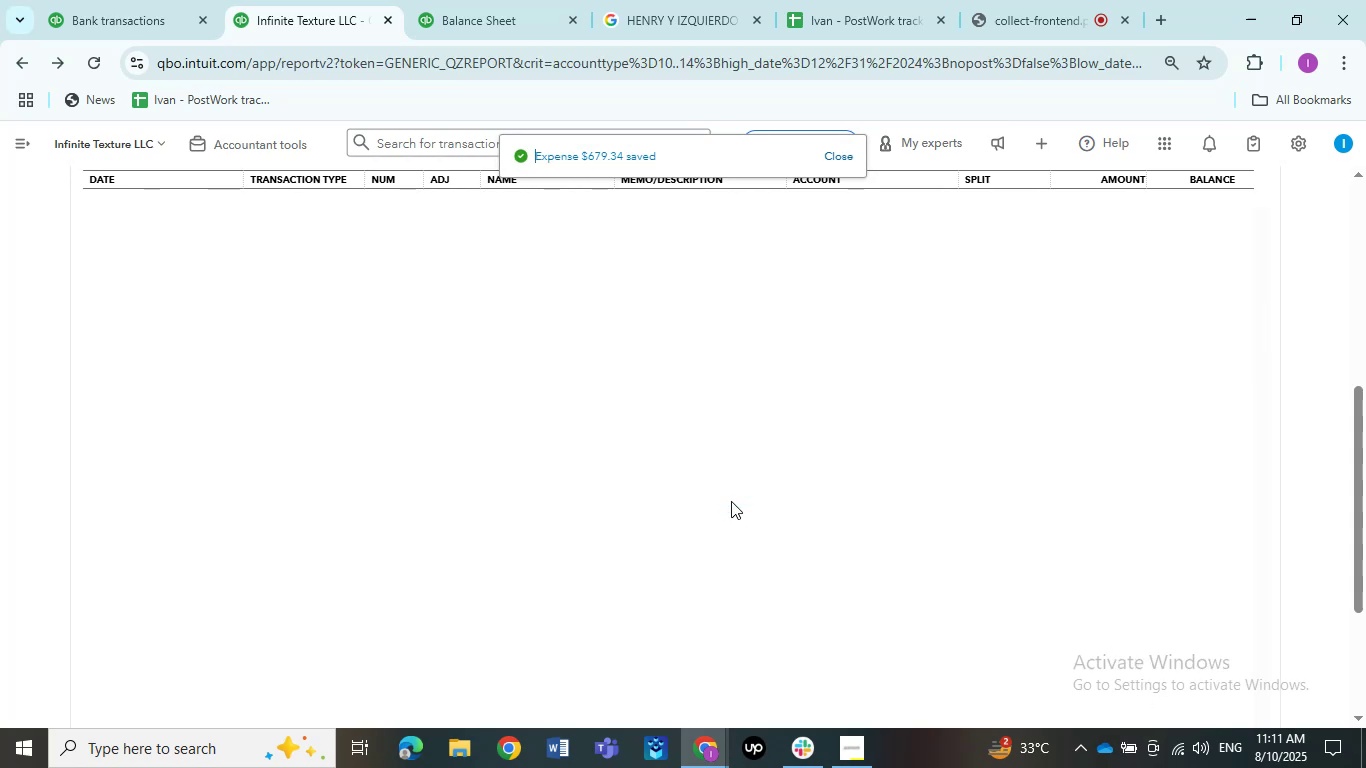 
left_click([709, 443])
 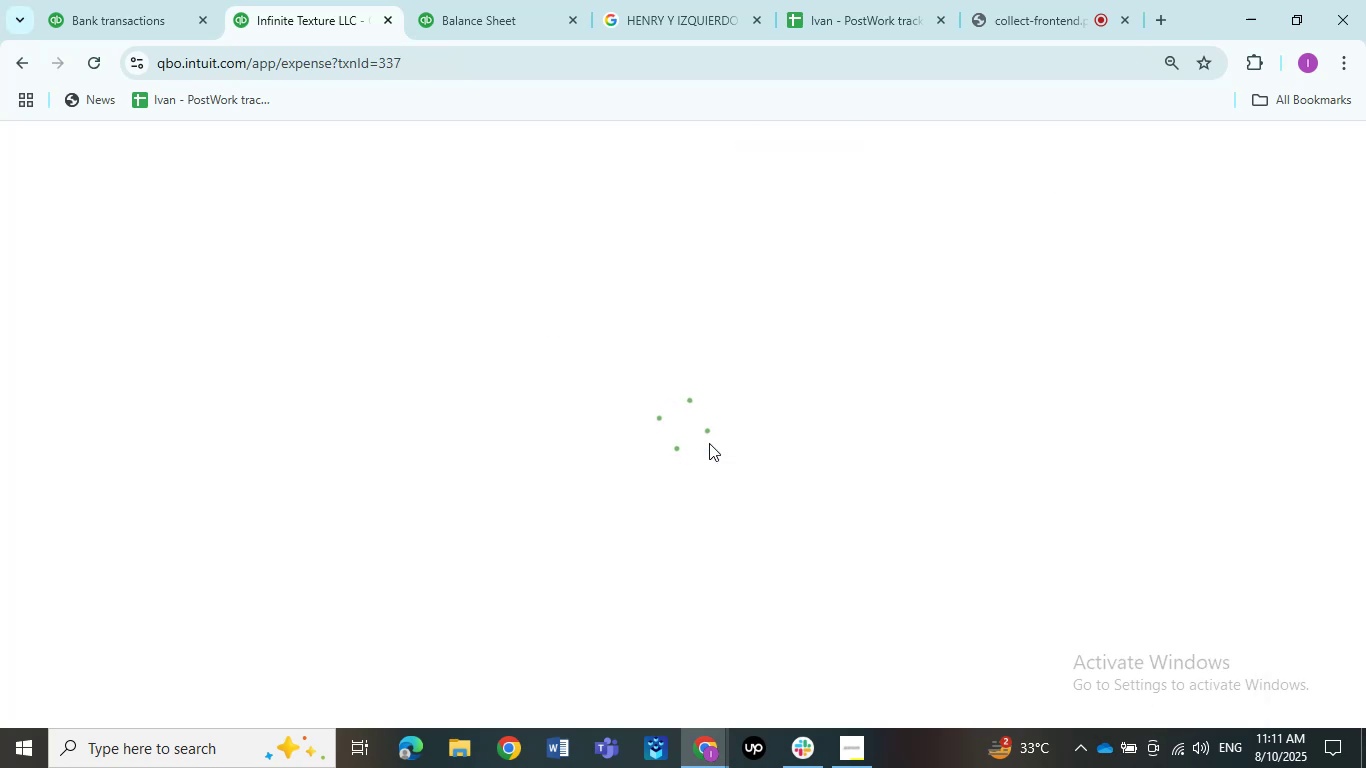 
wait(10.34)
 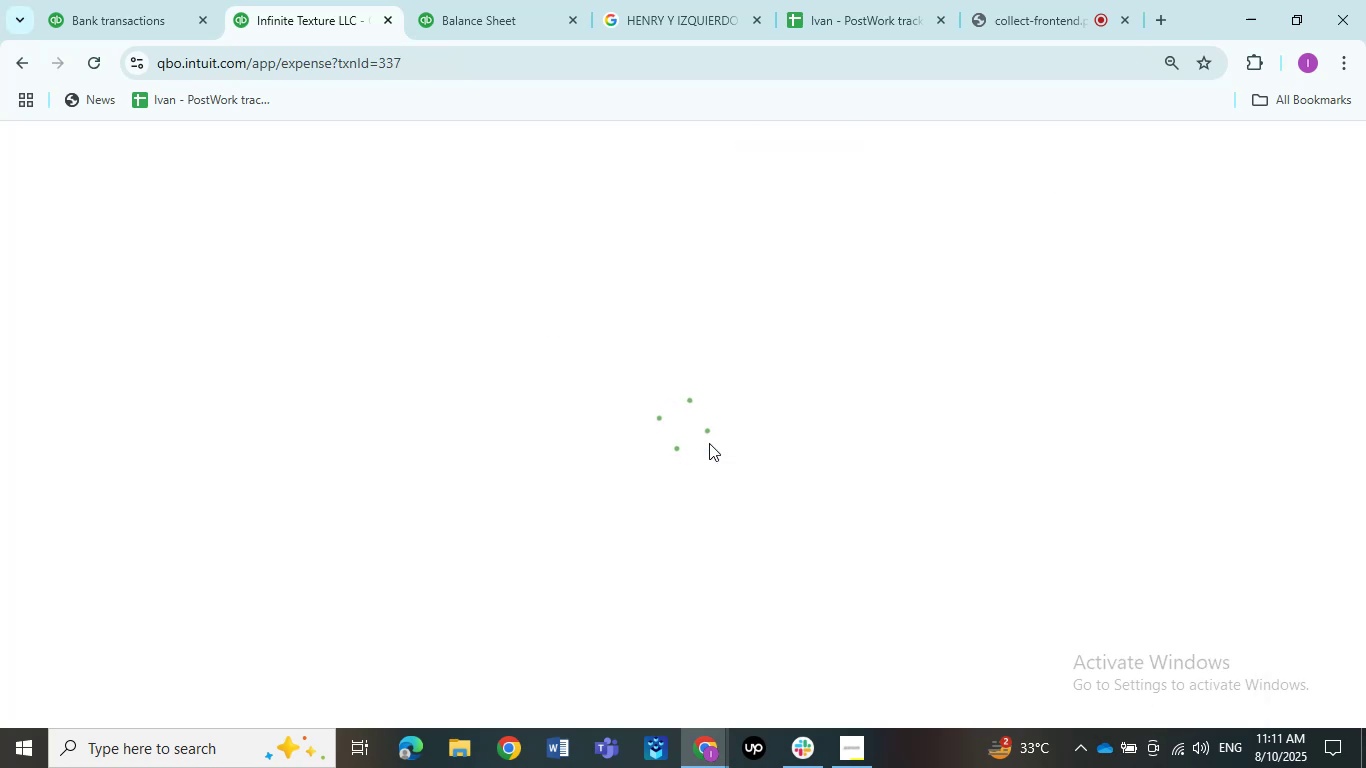 
left_click([135, 227])
 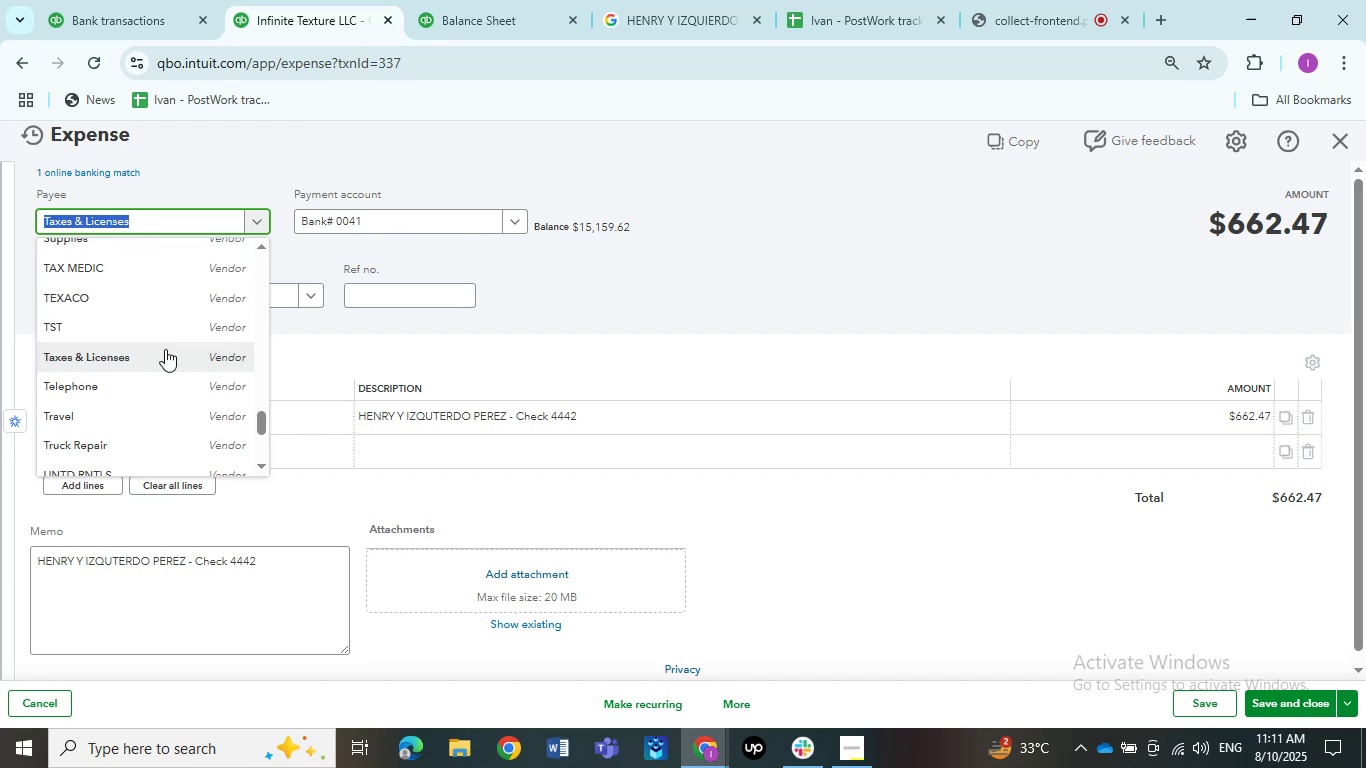 
scroll: coordinate [184, 339], scroll_direction: up, amount: 10.0
 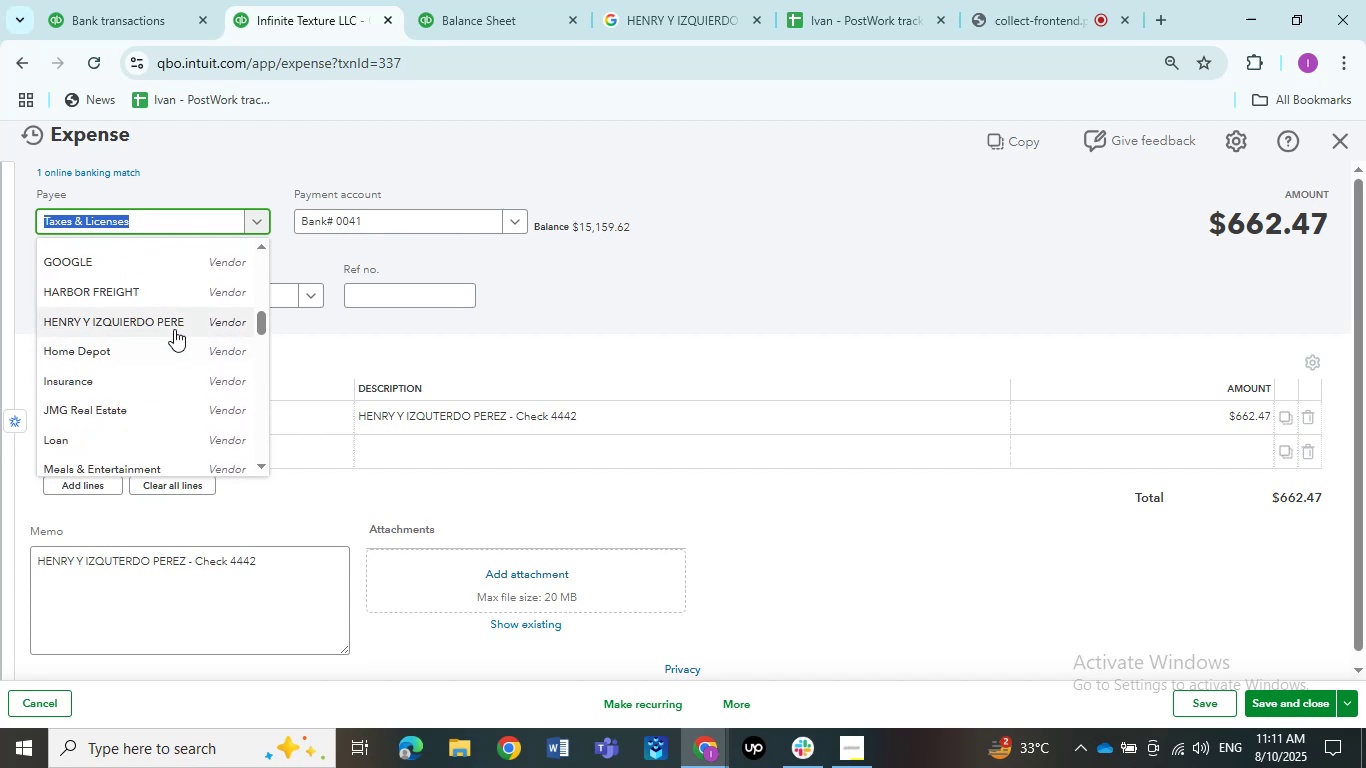 
left_click([174, 329])
 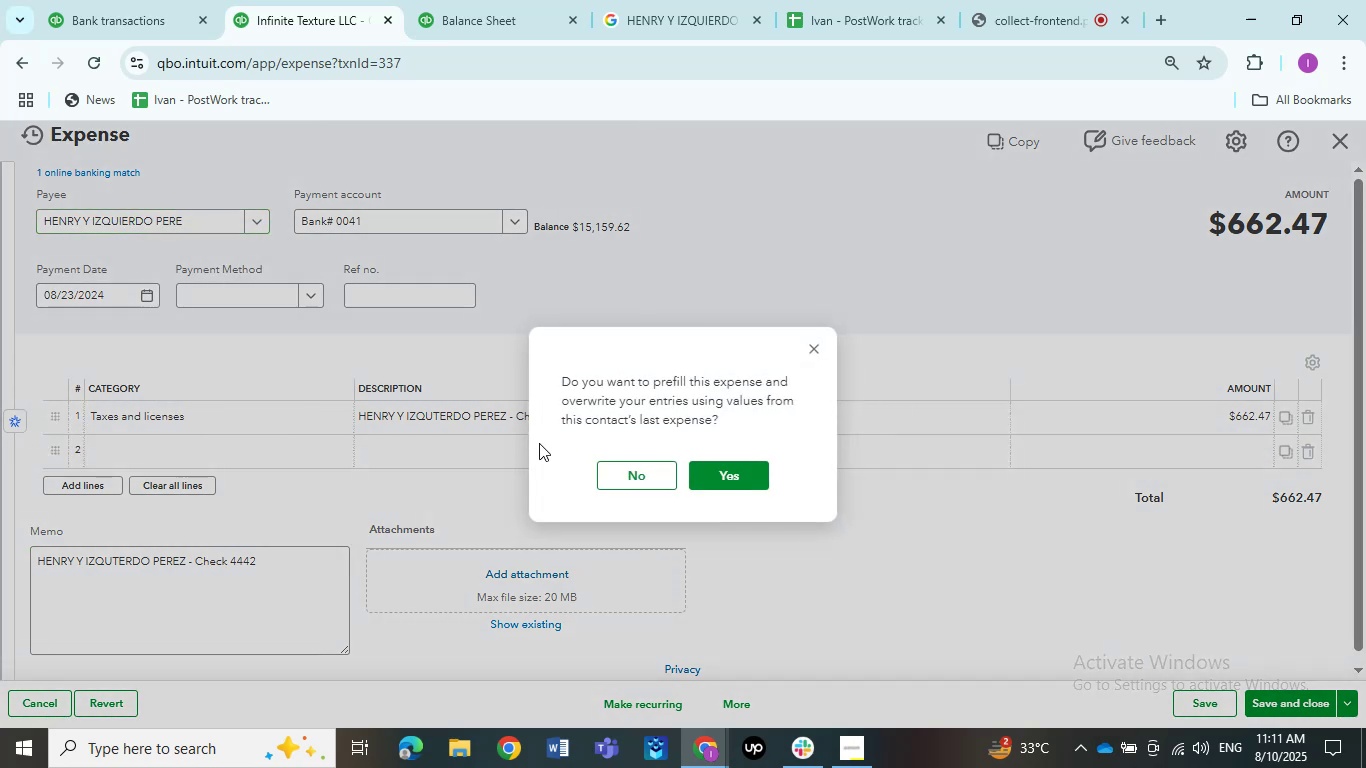 
left_click([623, 476])
 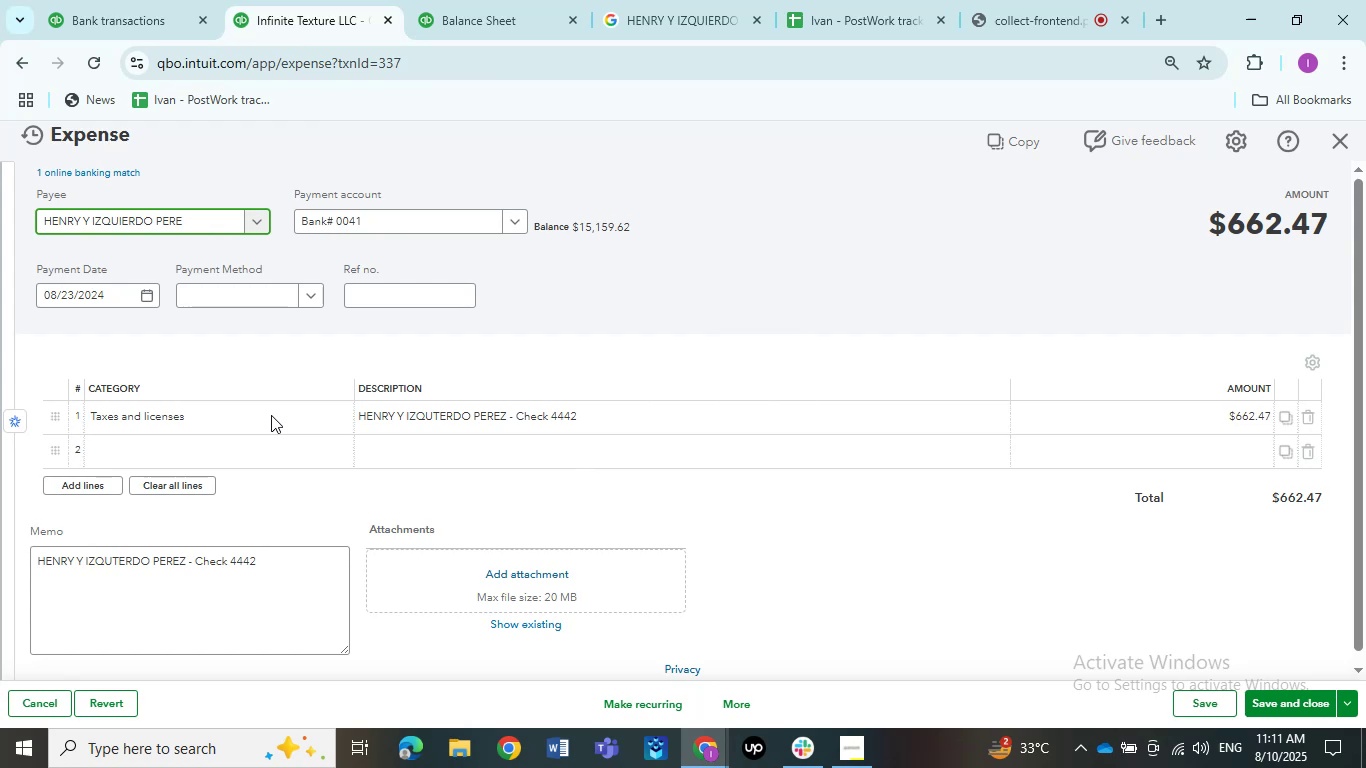 
left_click([270, 415])
 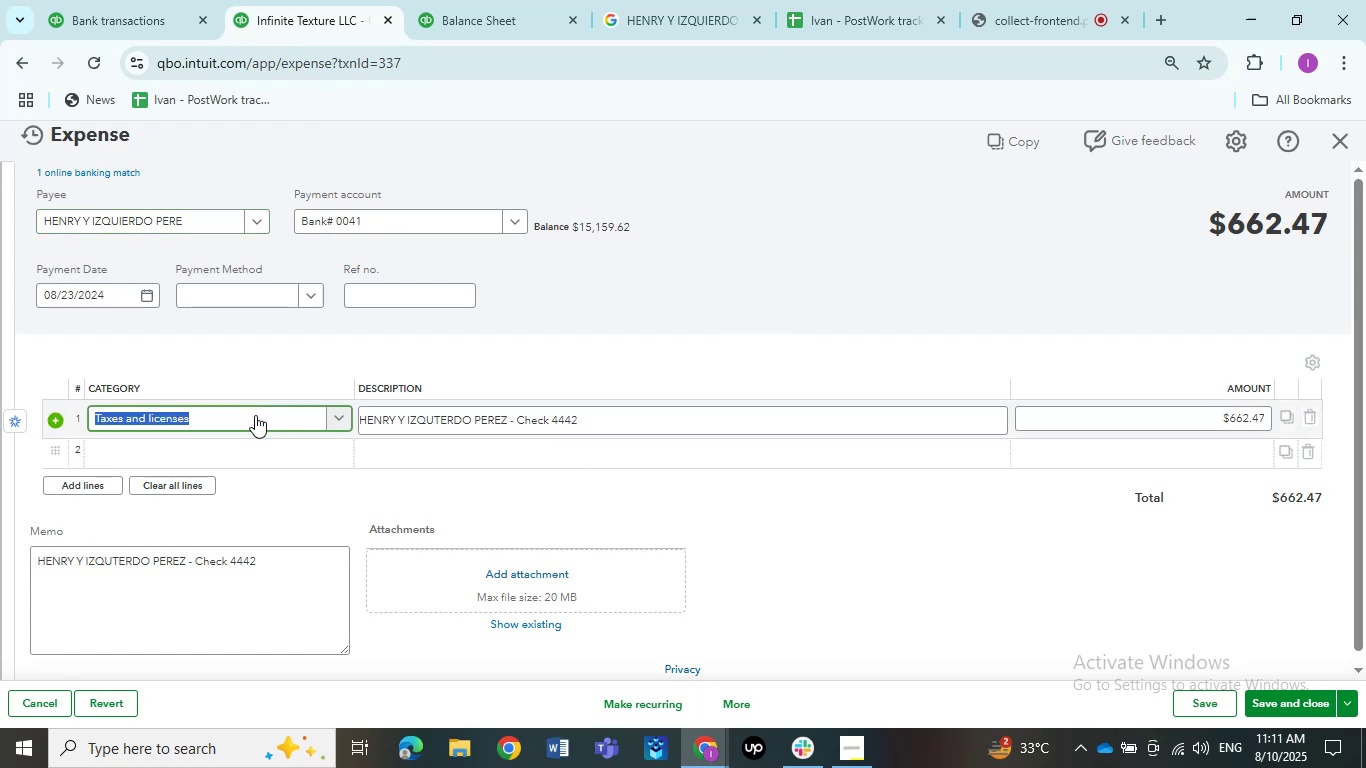 
left_click([255, 415])
 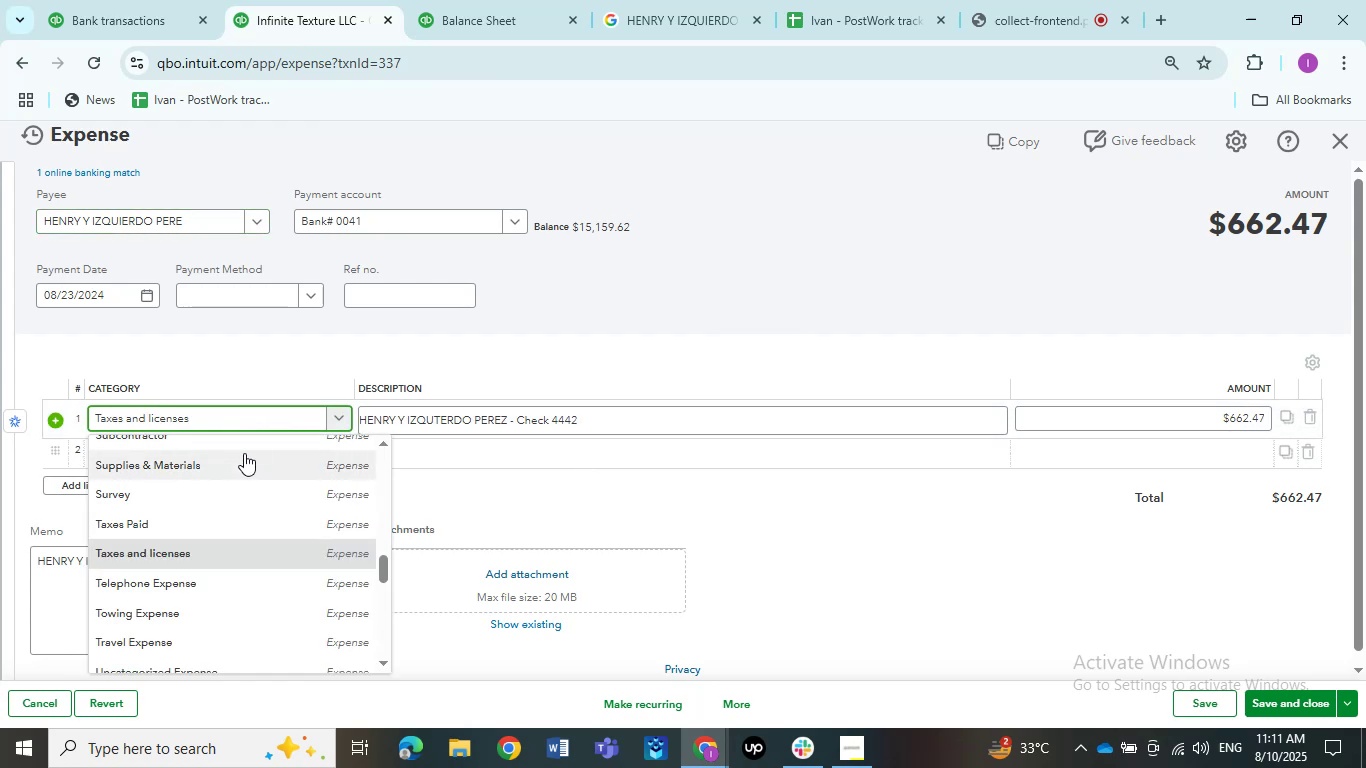 
scroll: coordinate [243, 468], scroll_direction: up, amount: 10.0
 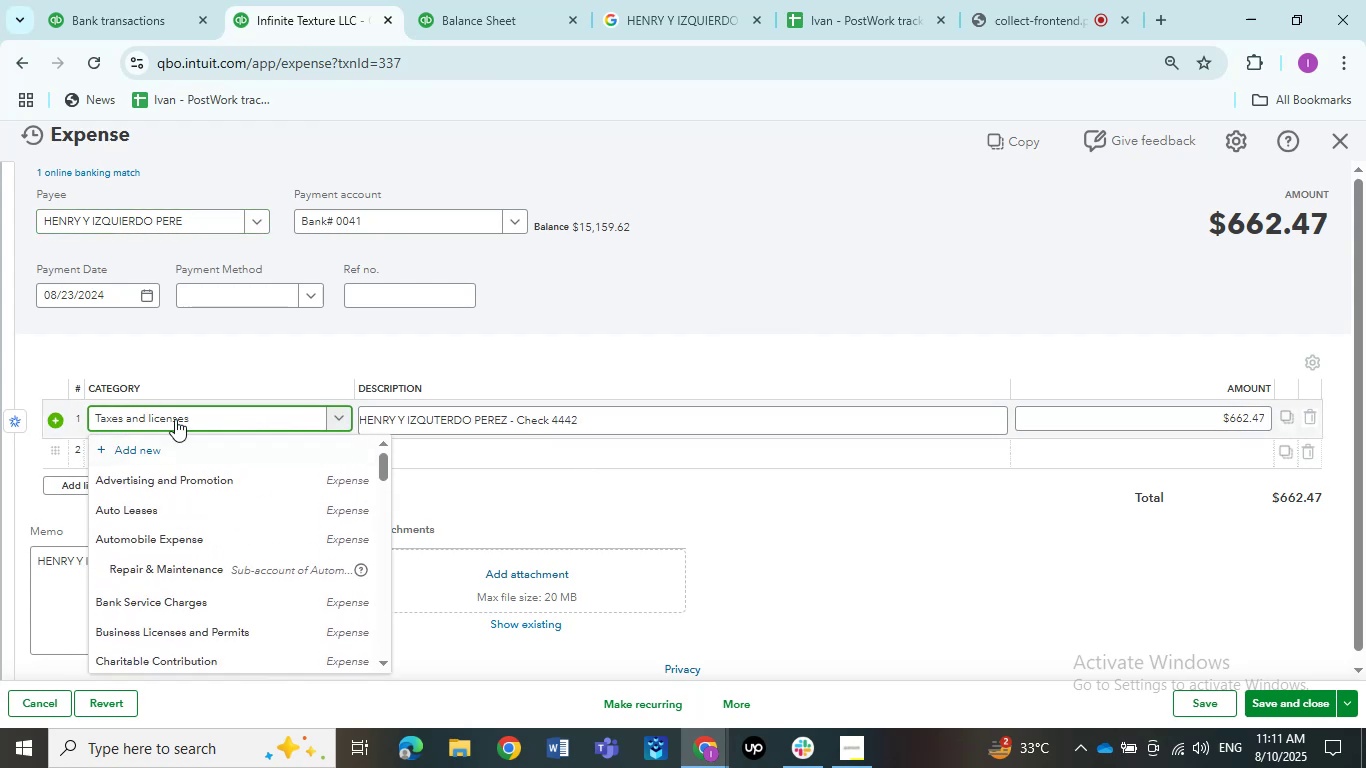 
left_click([175, 419])
 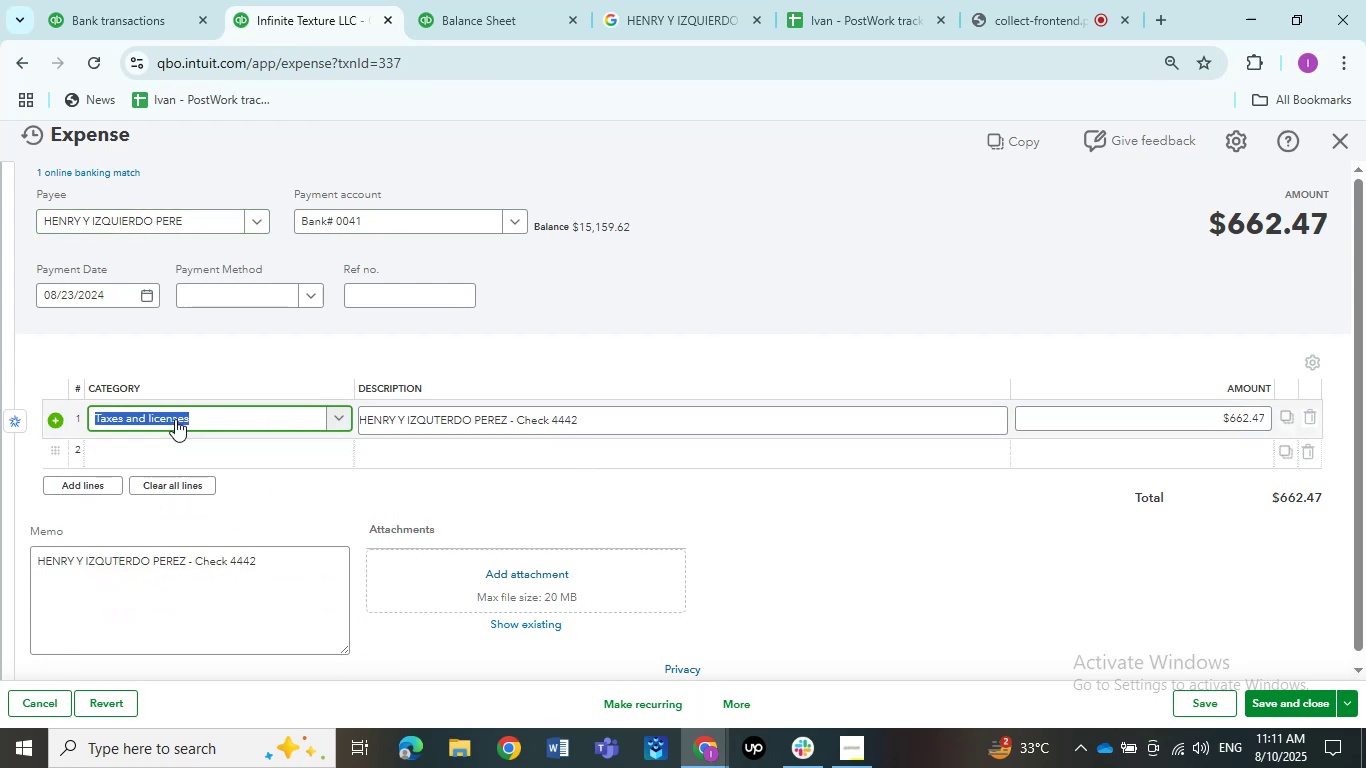 
type(ask m)
 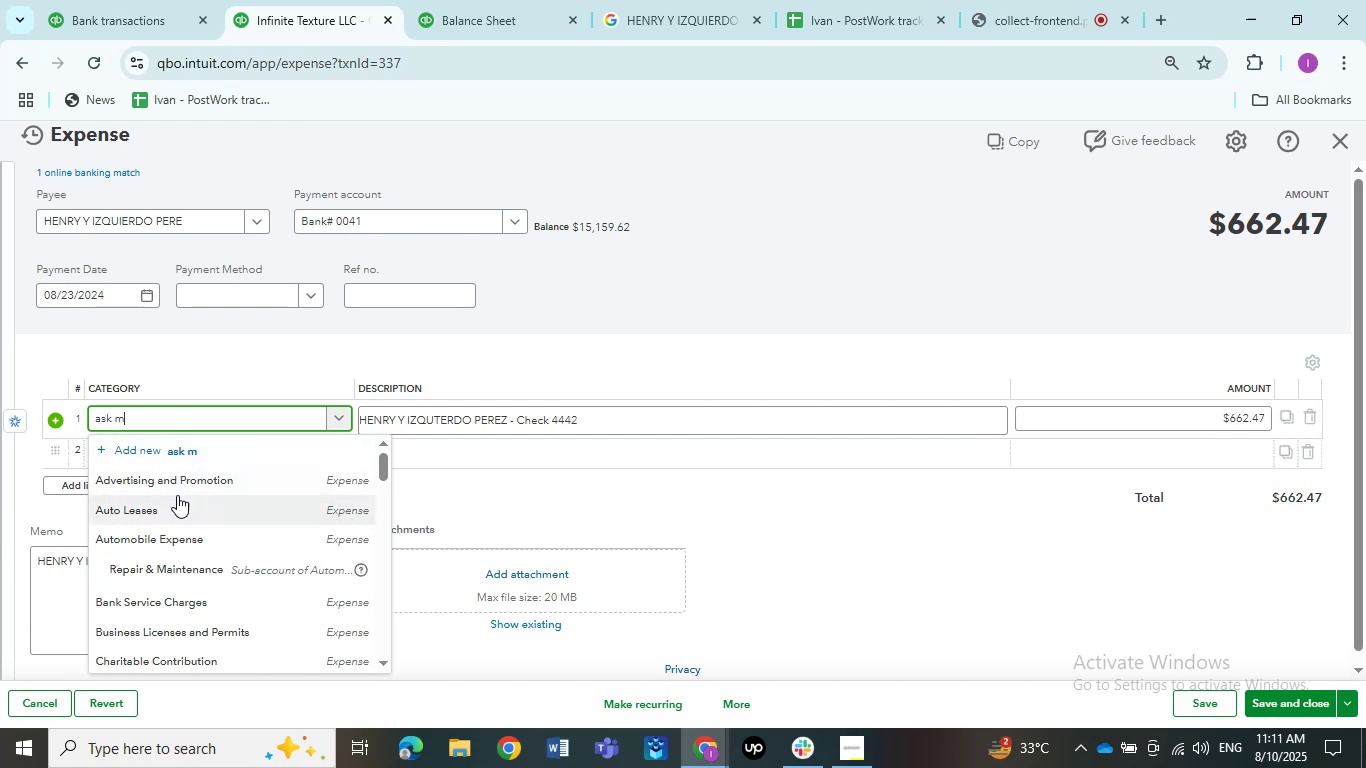 
left_click([176, 500])
 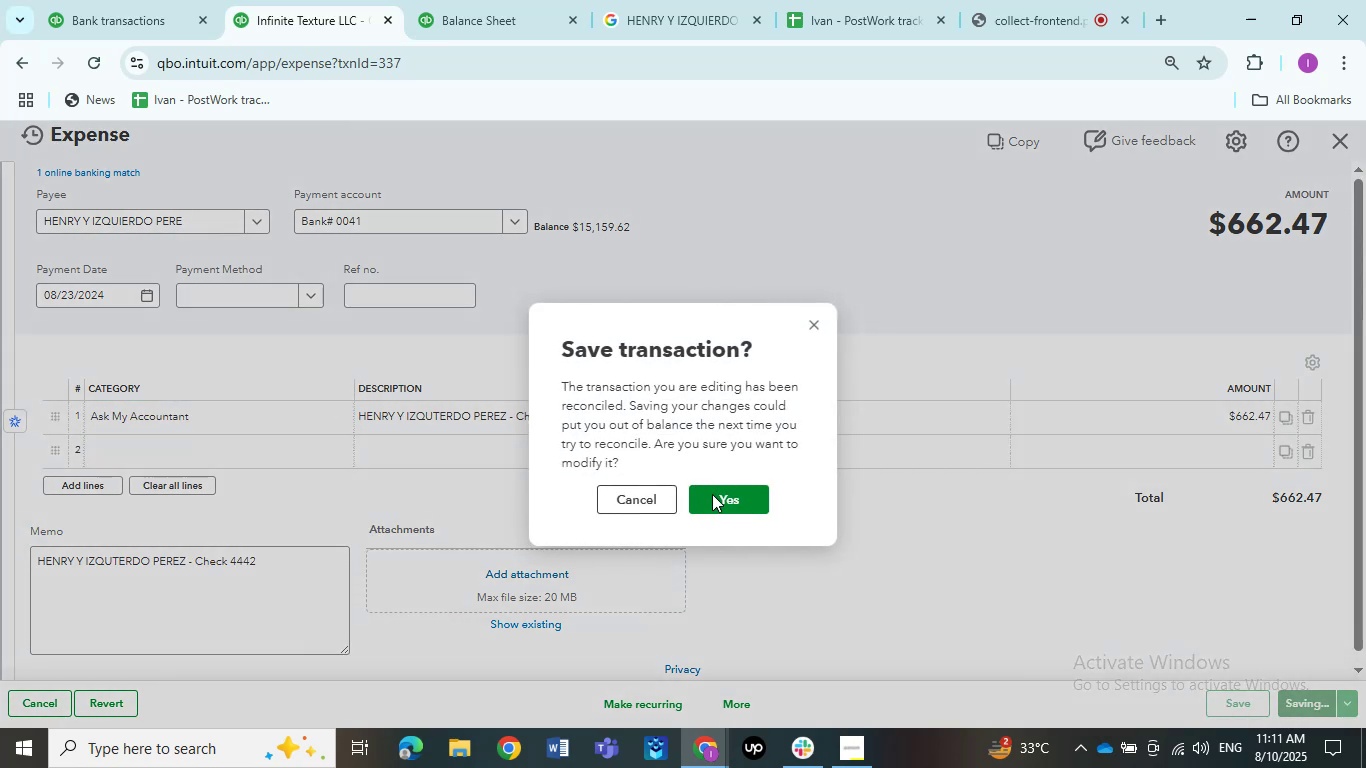 
wait(5.07)
 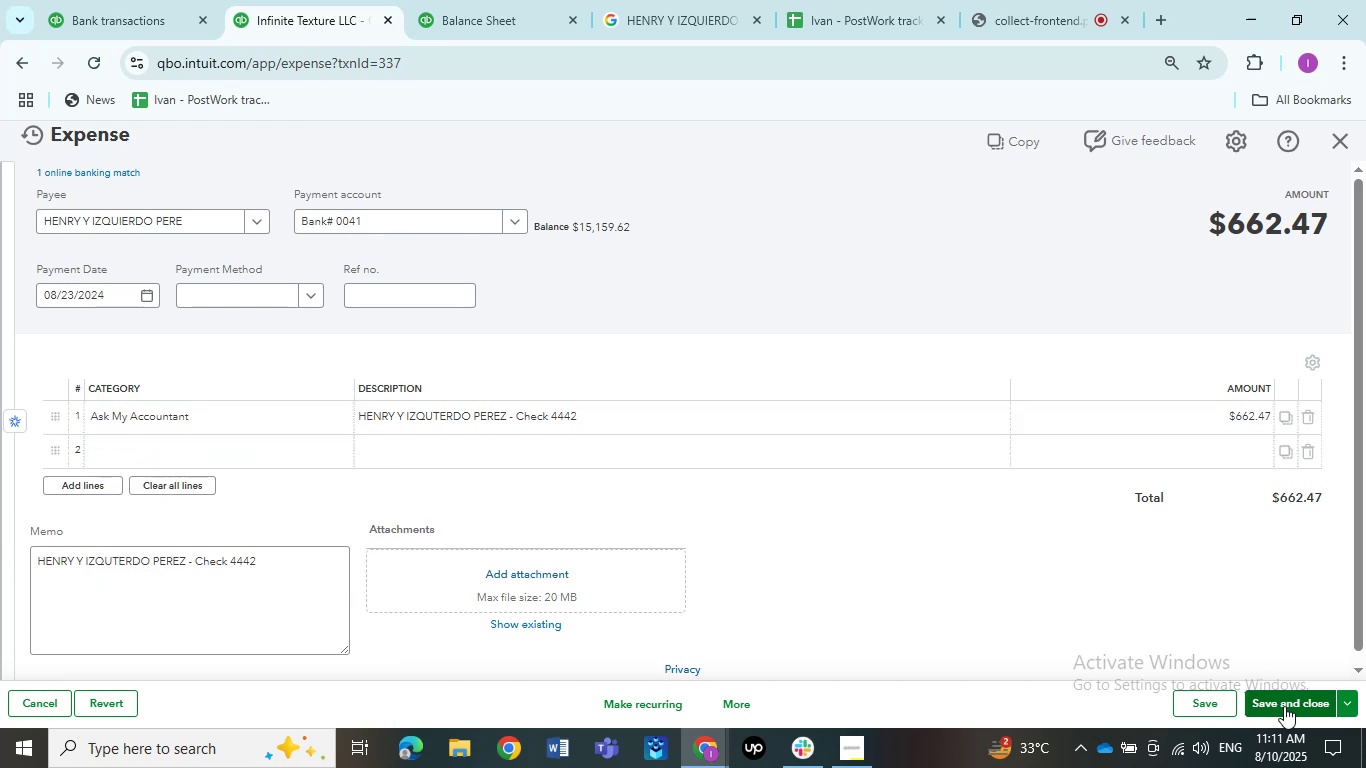 
left_click([710, 498])
 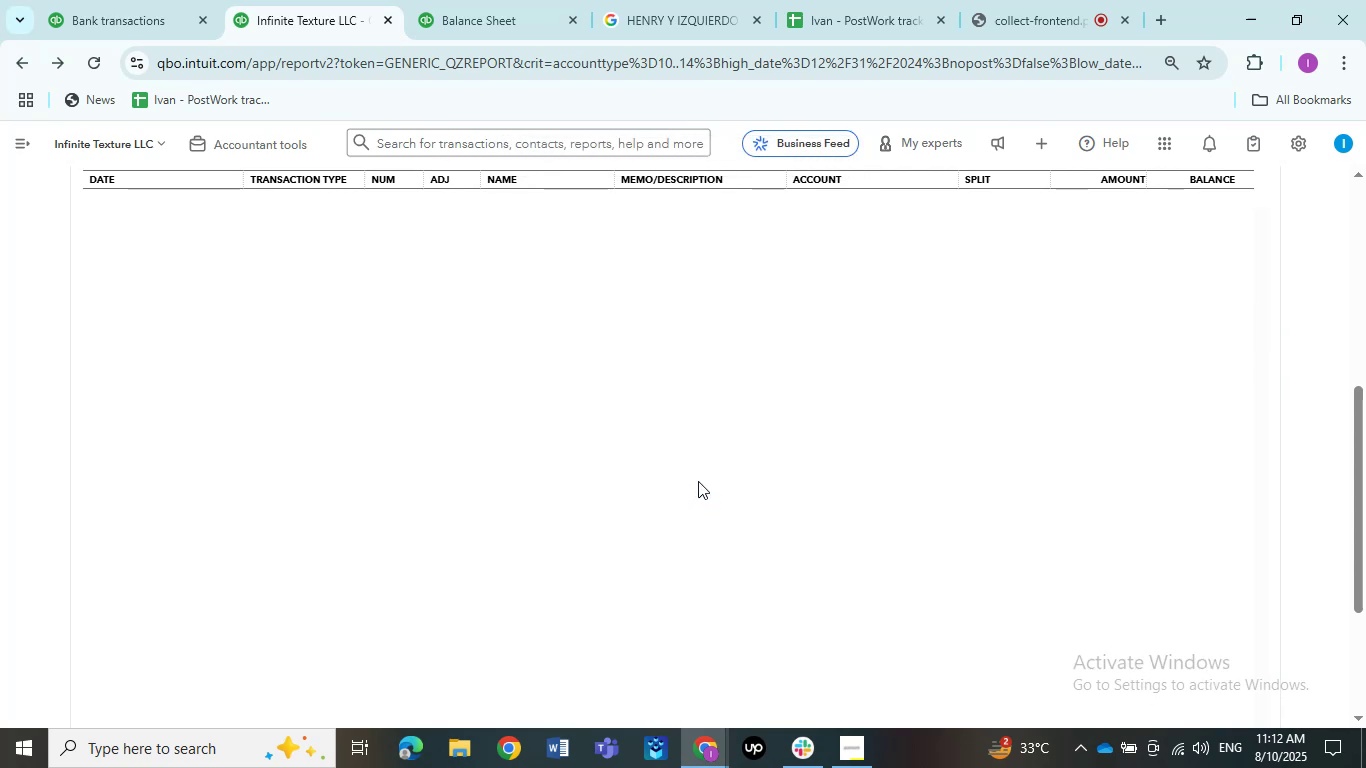 
wait(18.0)
 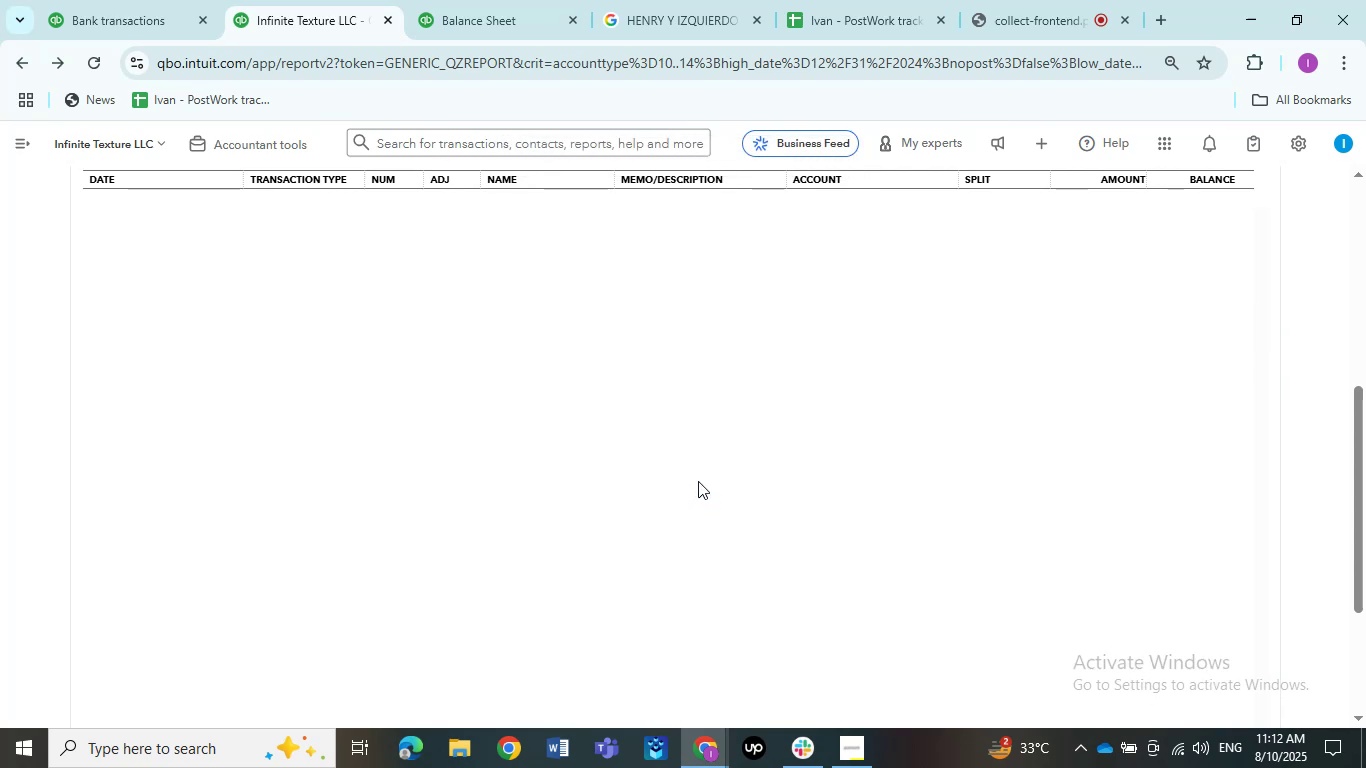 
left_click([721, 440])
 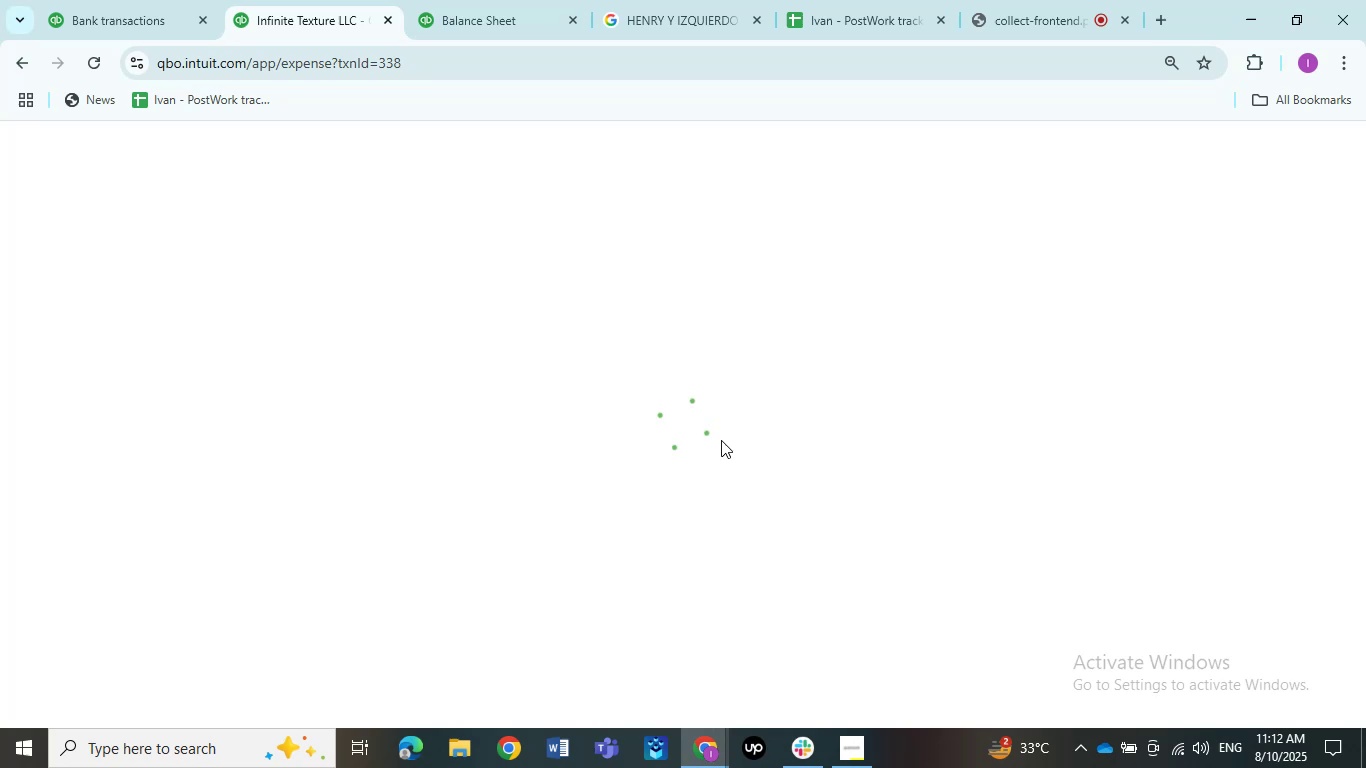 
wait(11.02)
 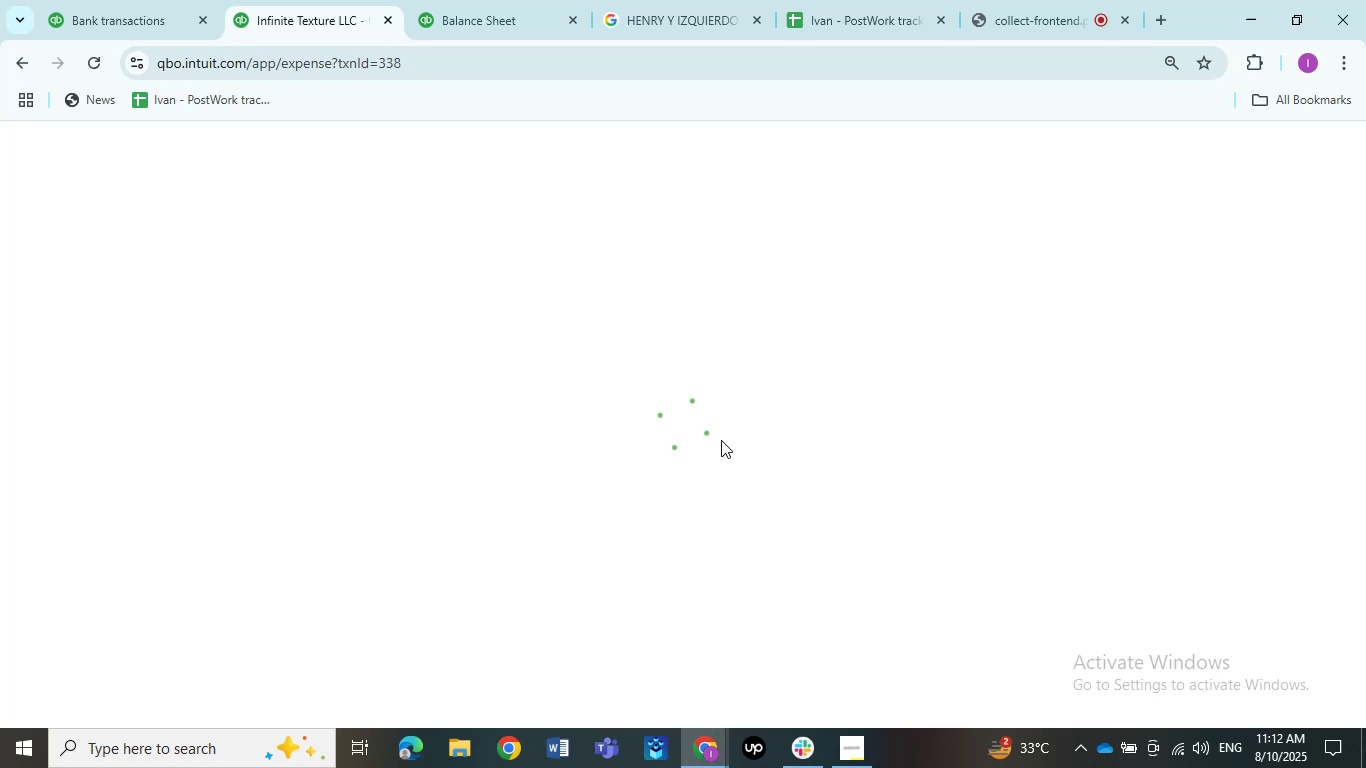 
scroll: coordinate [184, 375], scroll_direction: up, amount: 13.0
 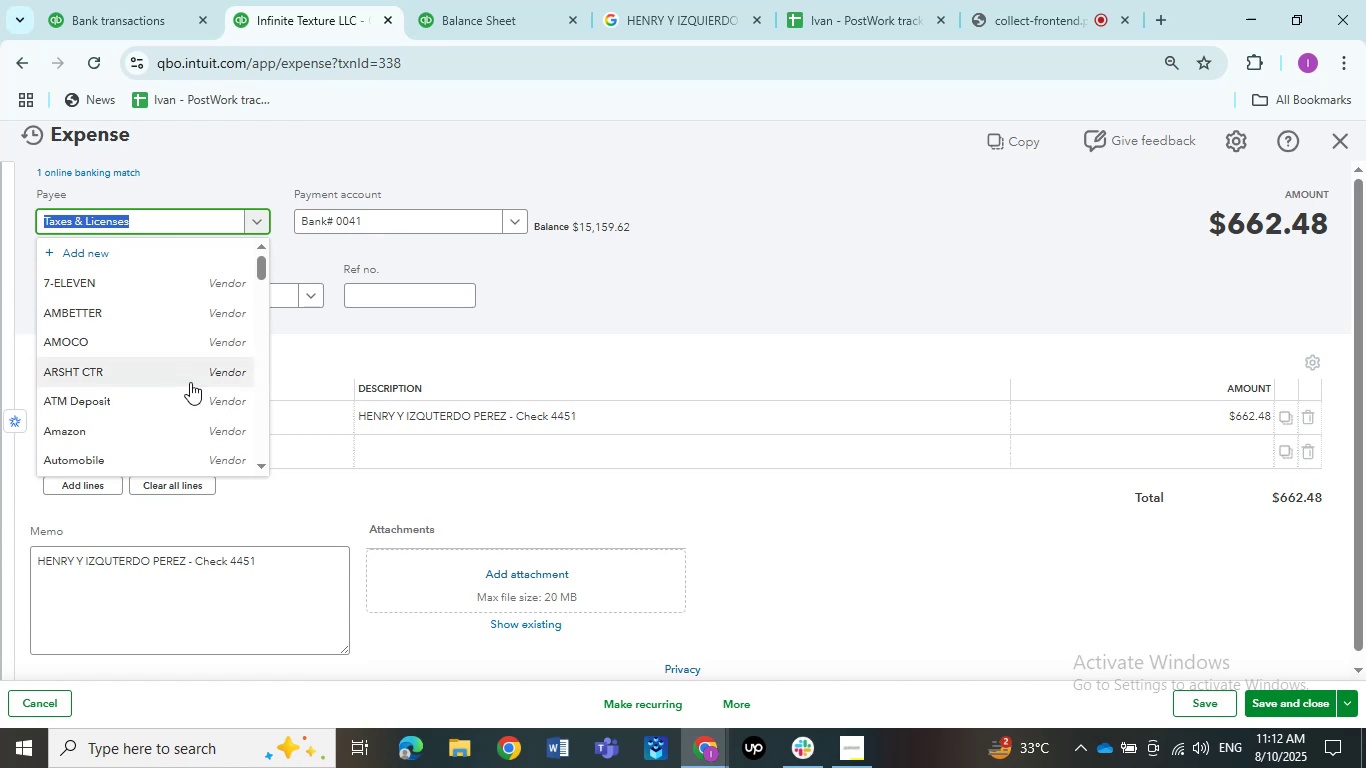 
left_click([1041, 18])
 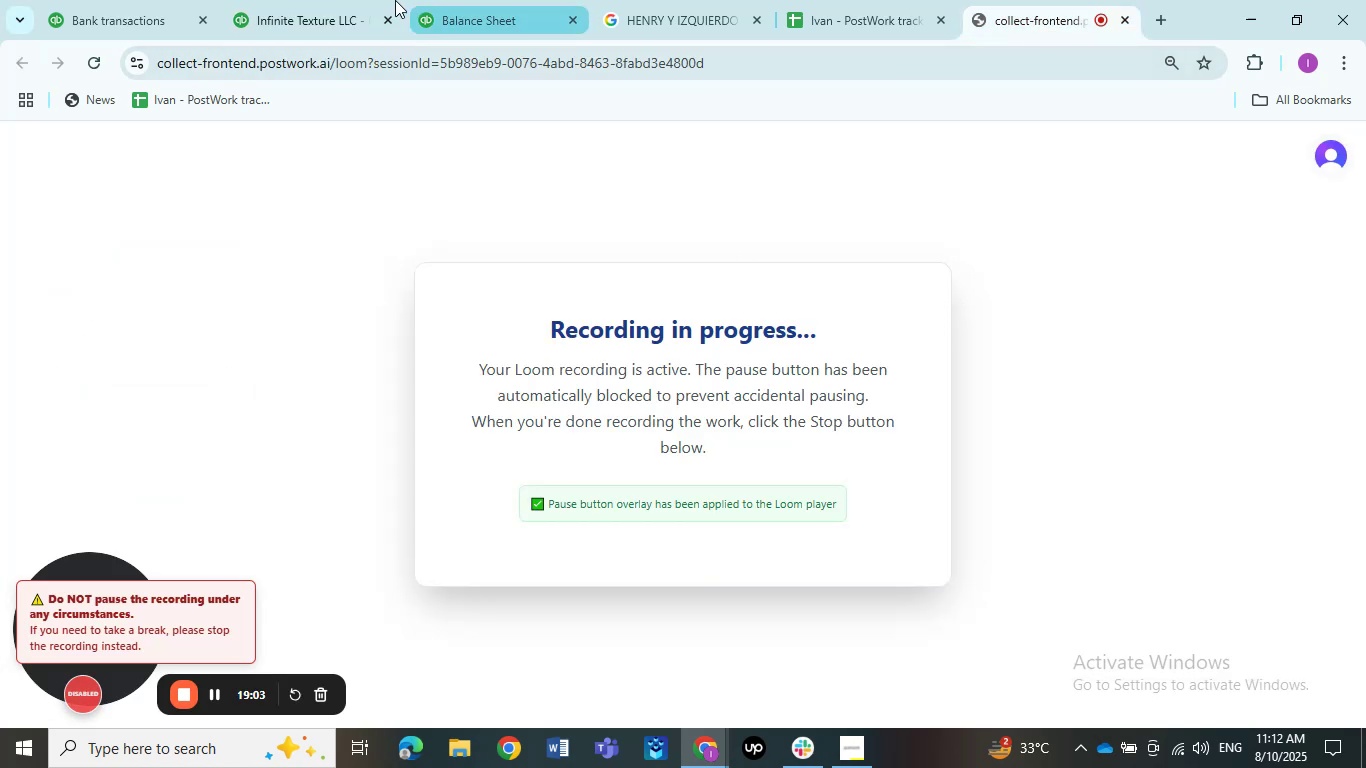 
left_click([288, 4])
 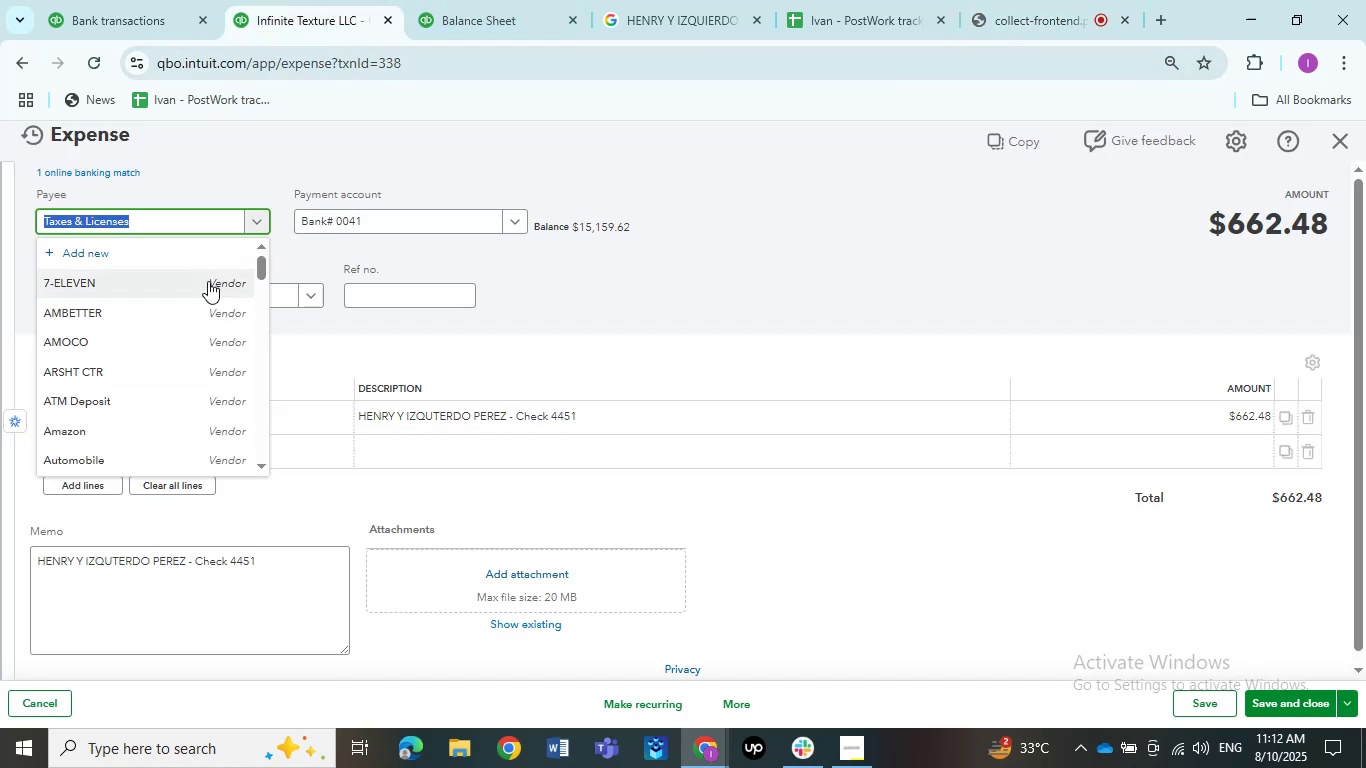 
scroll: coordinate [140, 356], scroll_direction: down, amount: 4.0
 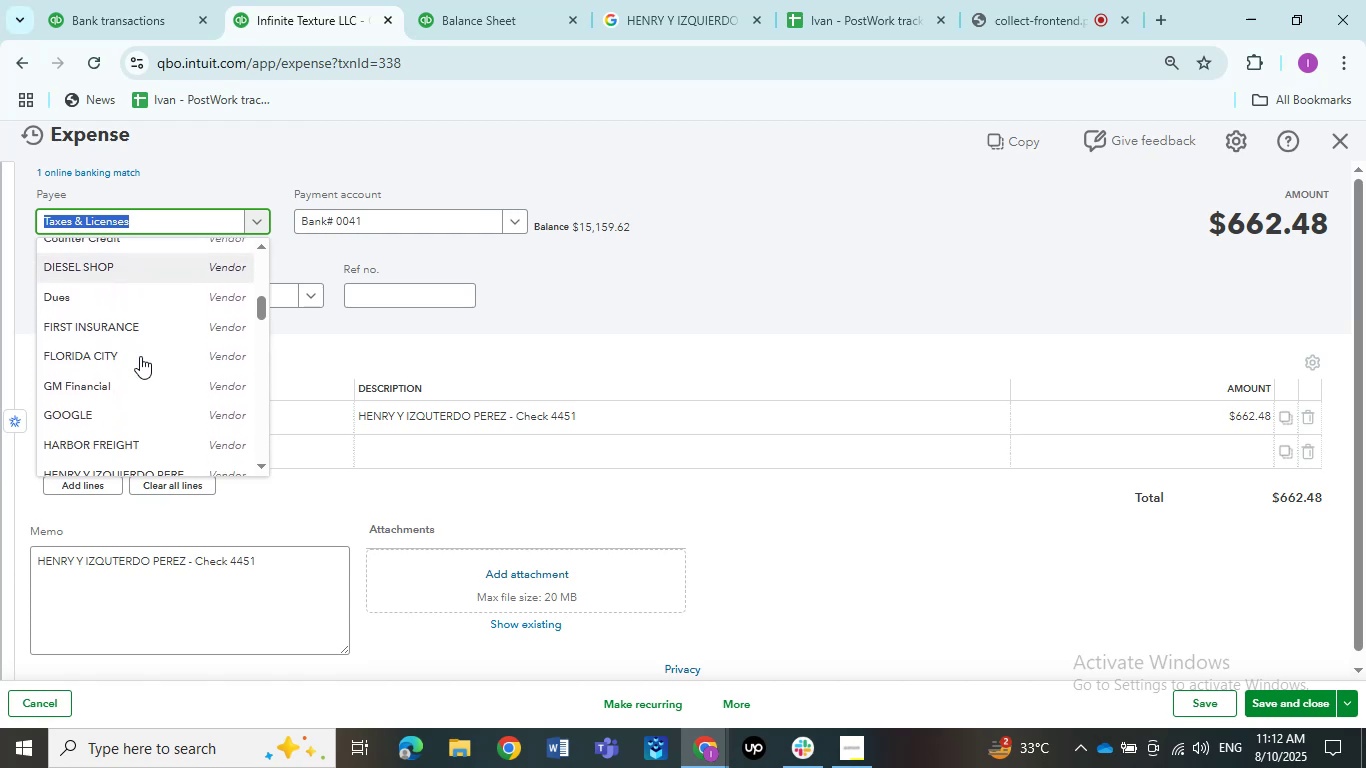 
scroll: coordinate [136, 356], scroll_direction: up, amount: 3.0
 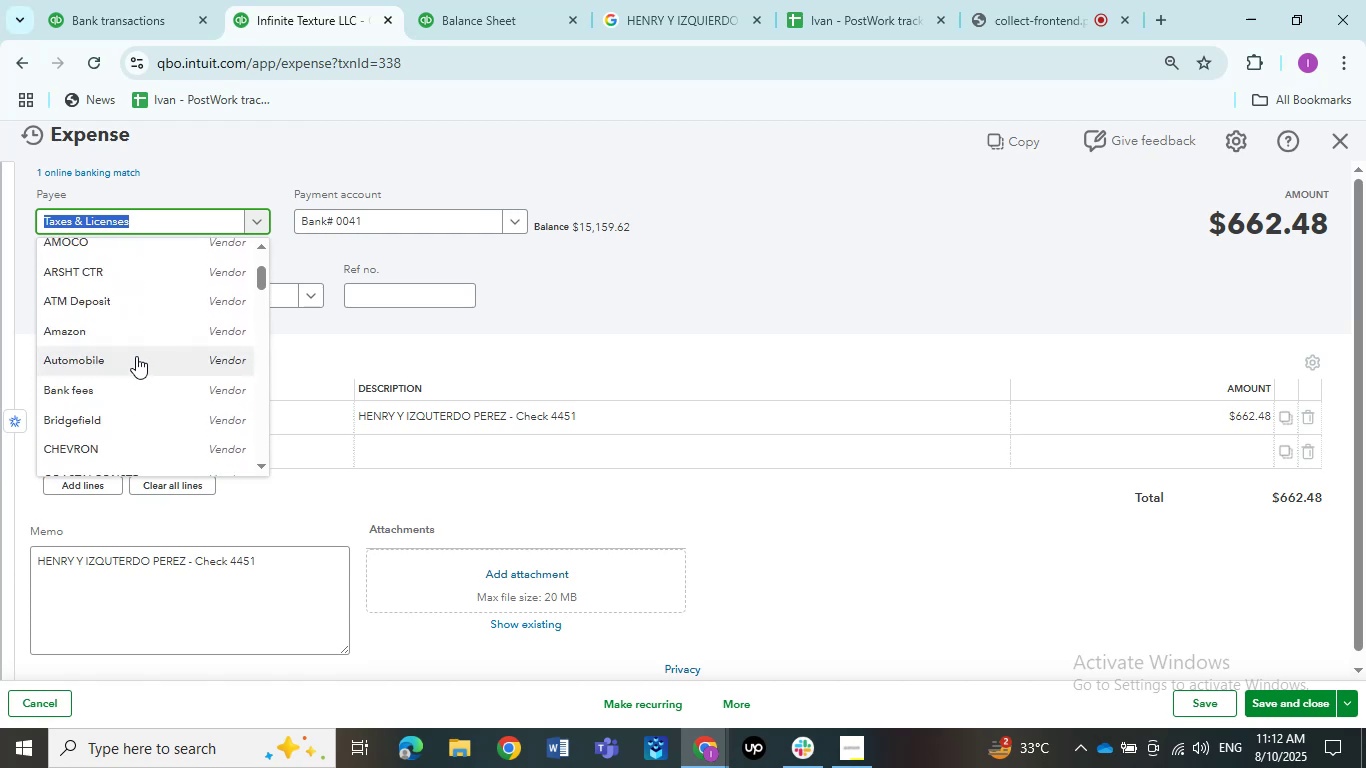 
scroll: coordinate [136, 356], scroll_direction: down, amount: 3.0
 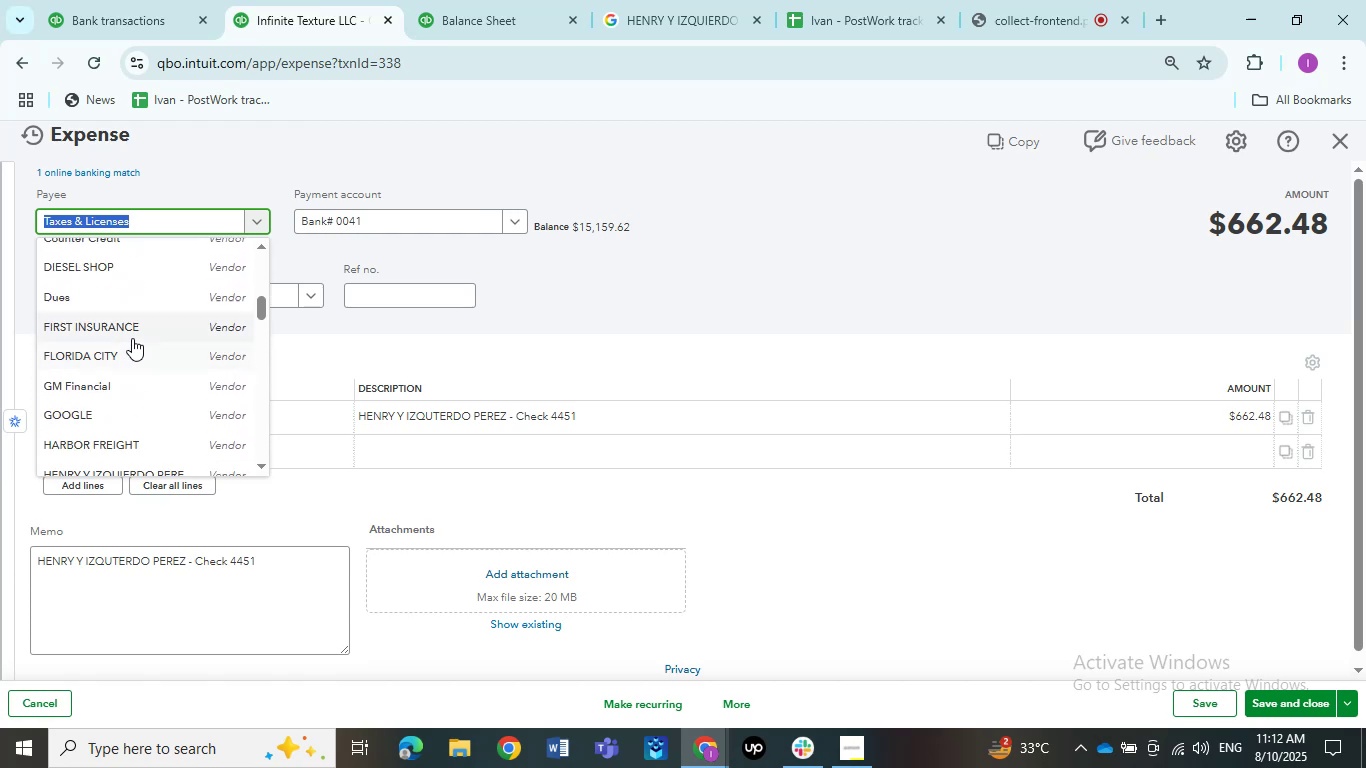 
scroll: coordinate [132, 338], scroll_direction: up, amount: 1.0
 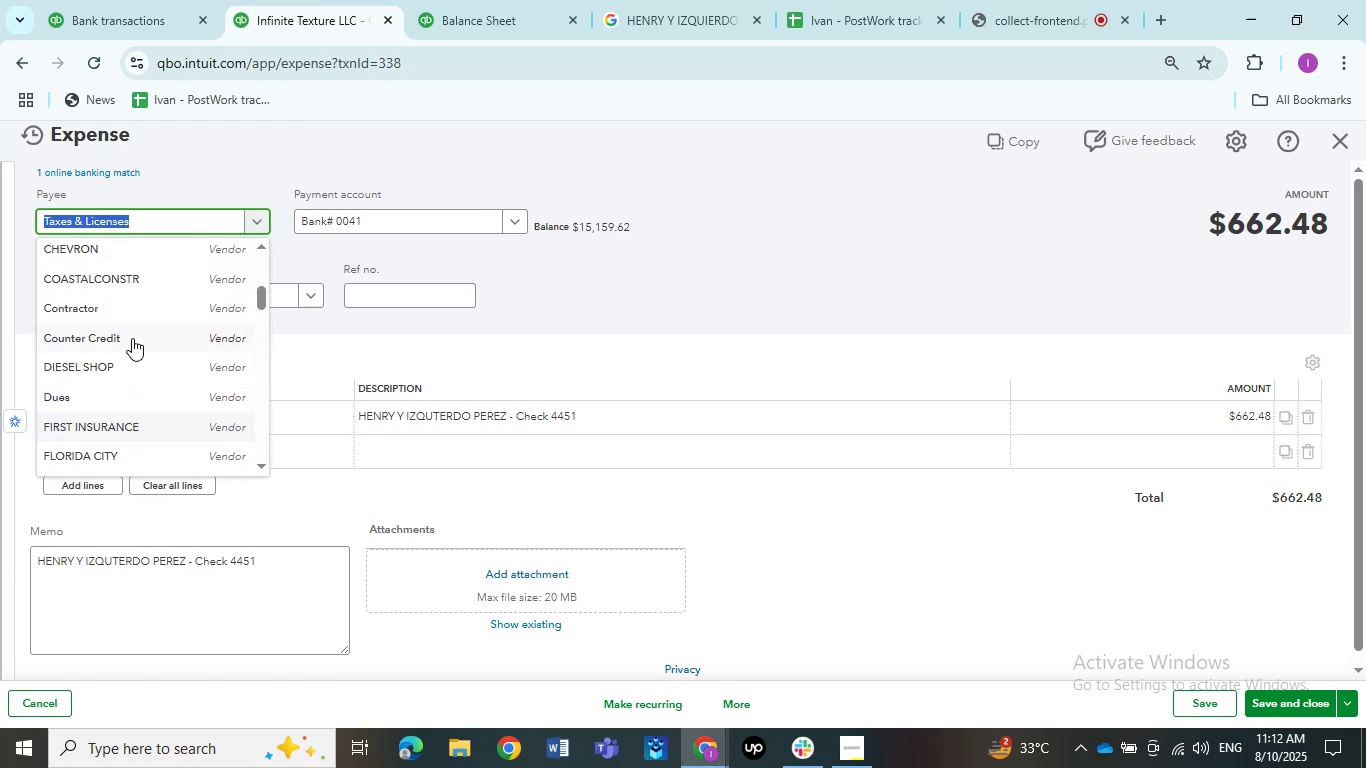 
scroll: coordinate [148, 438], scroll_direction: down, amount: 2.0
 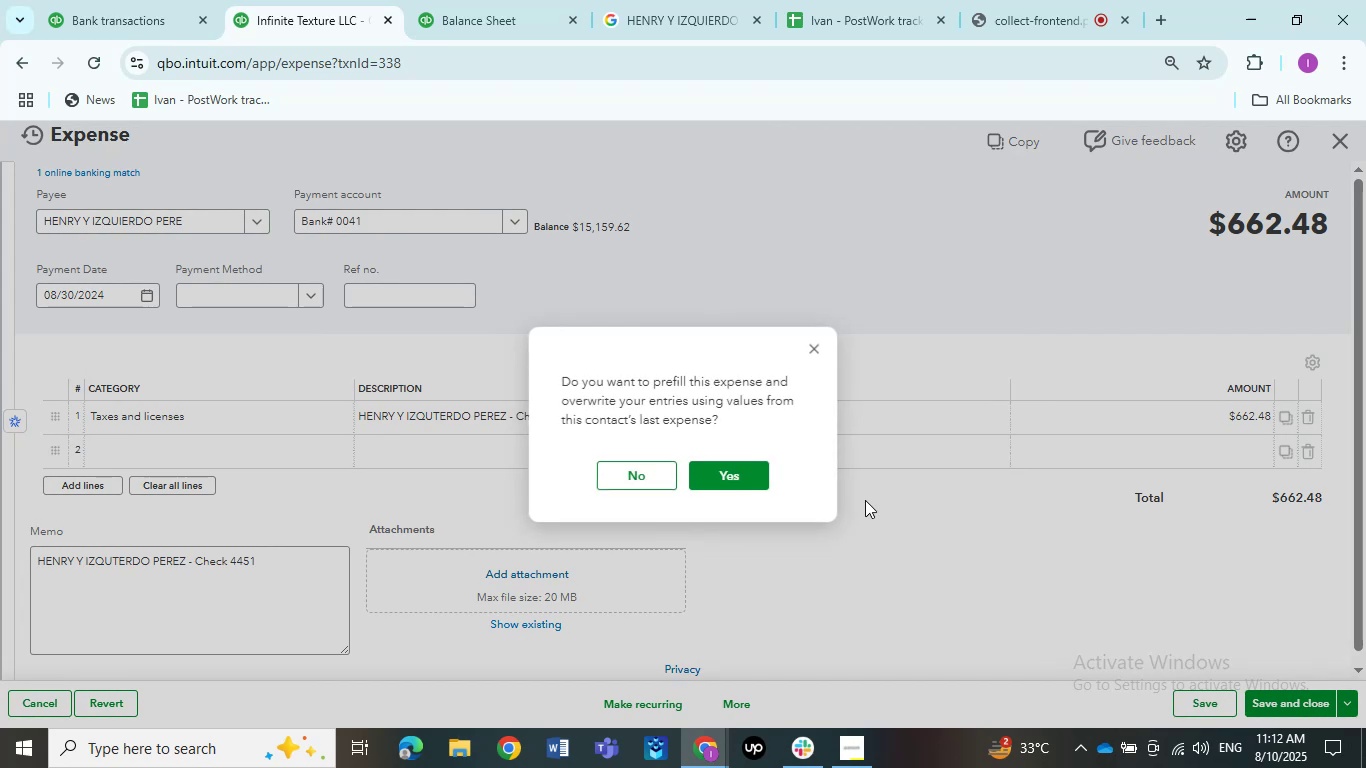 
left_click([656, 473])
 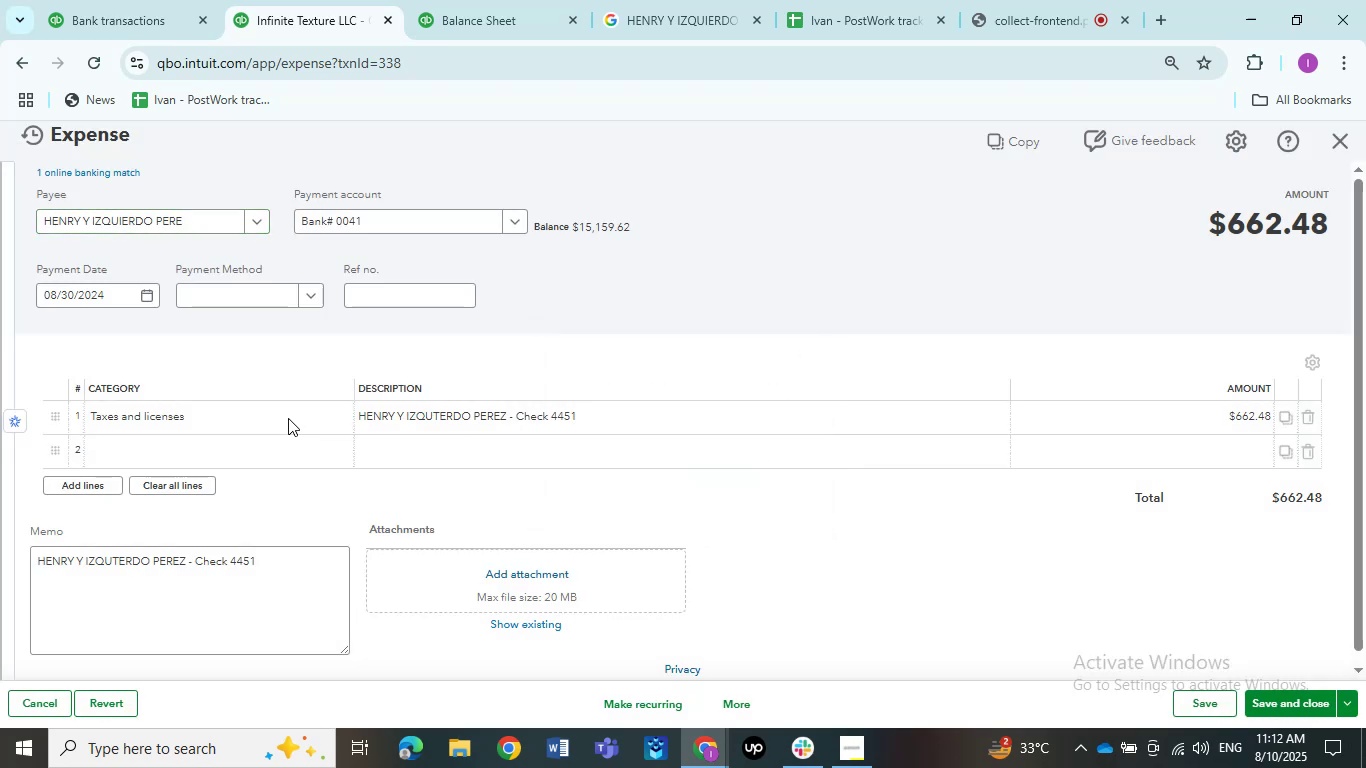 
left_click([272, 415])
 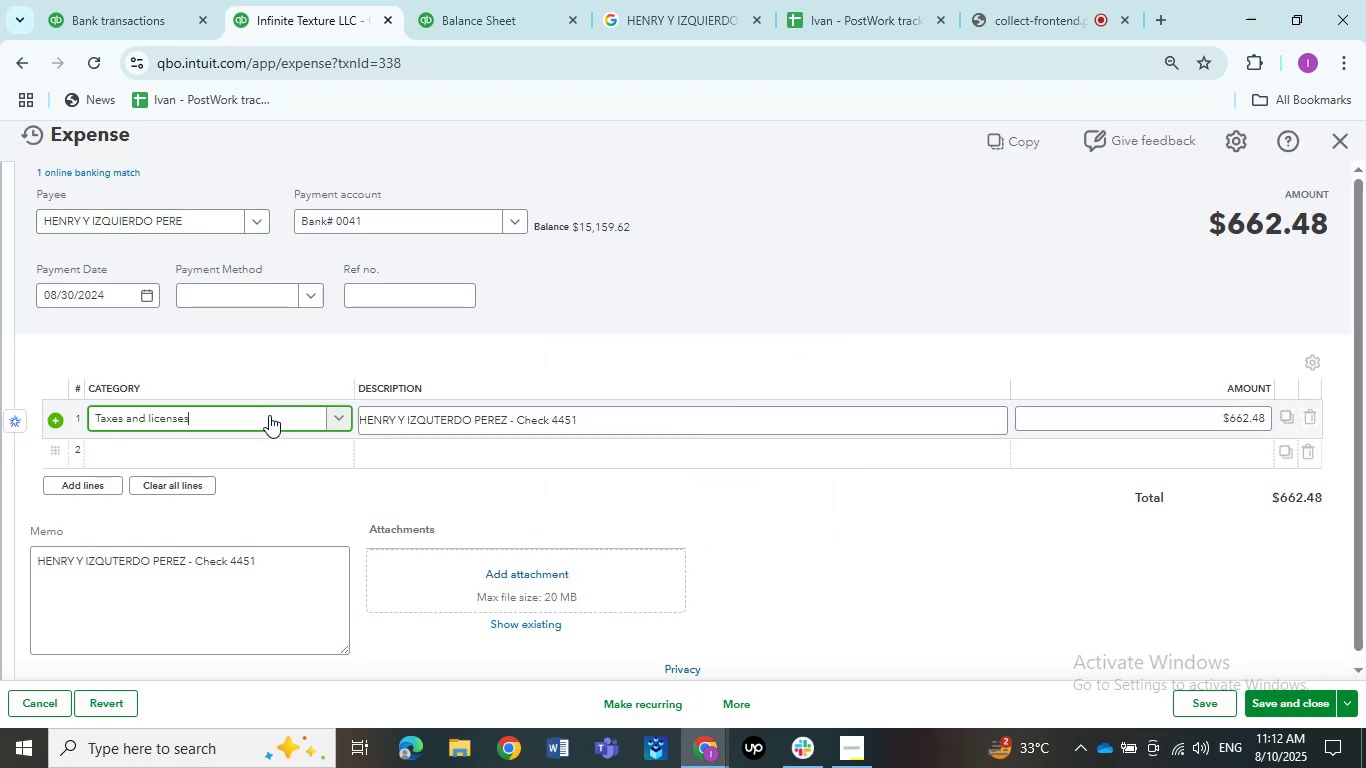 
left_click([269, 415])
 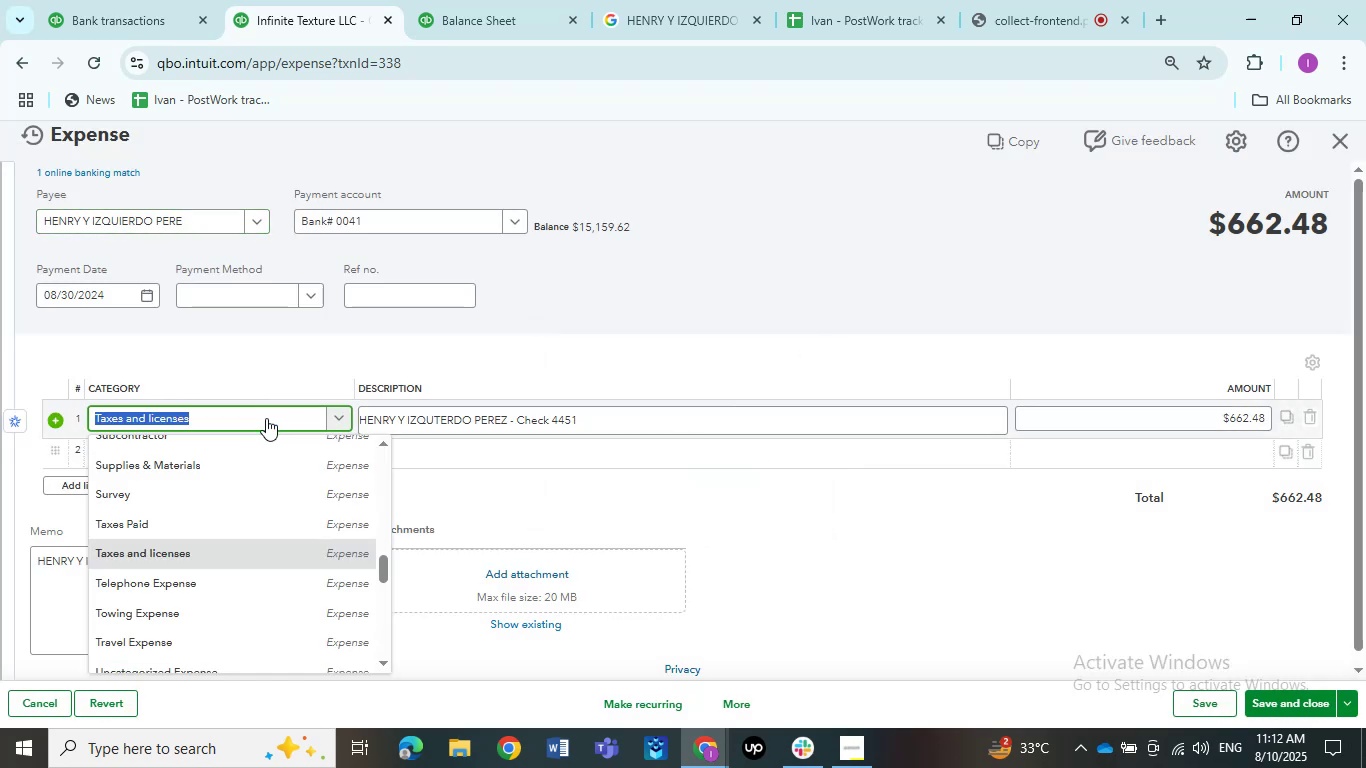 
type(as)
 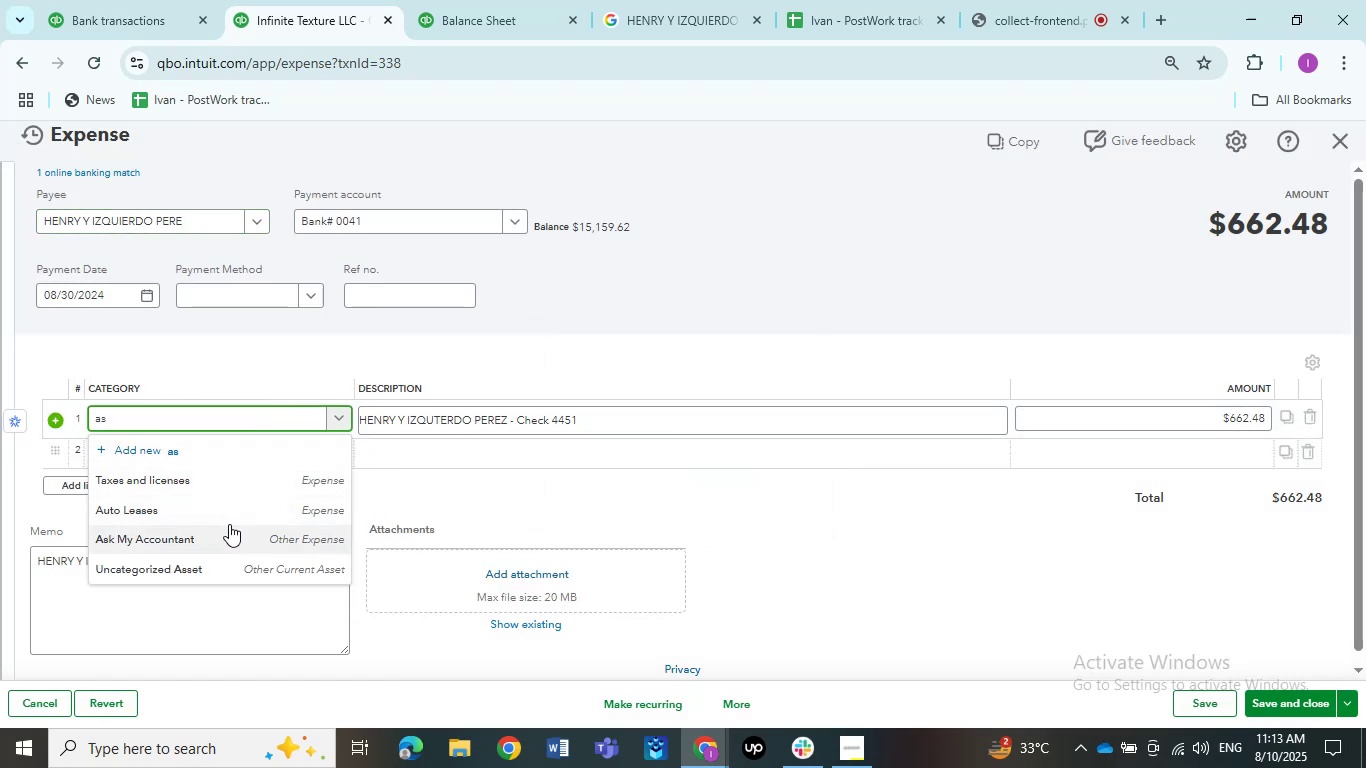 
left_click([229, 524])
 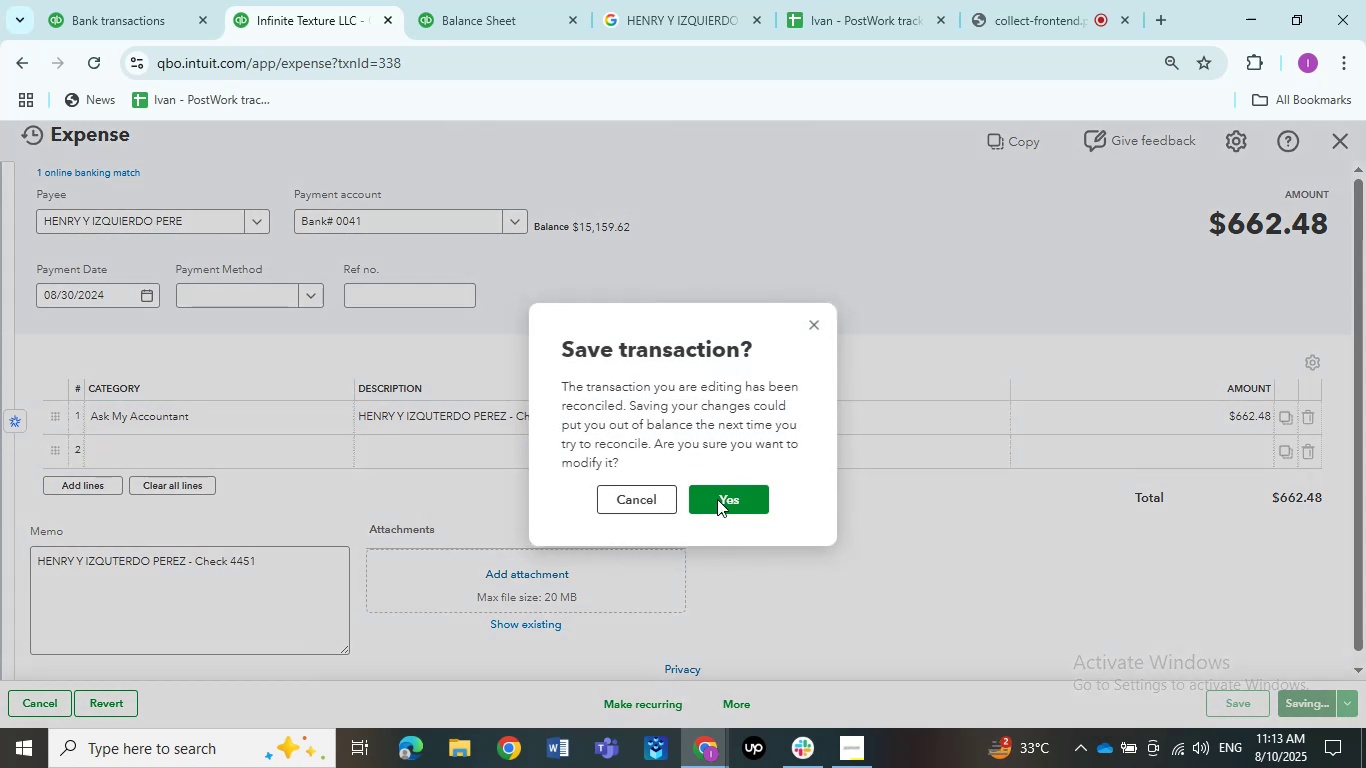 
wait(12.4)
 